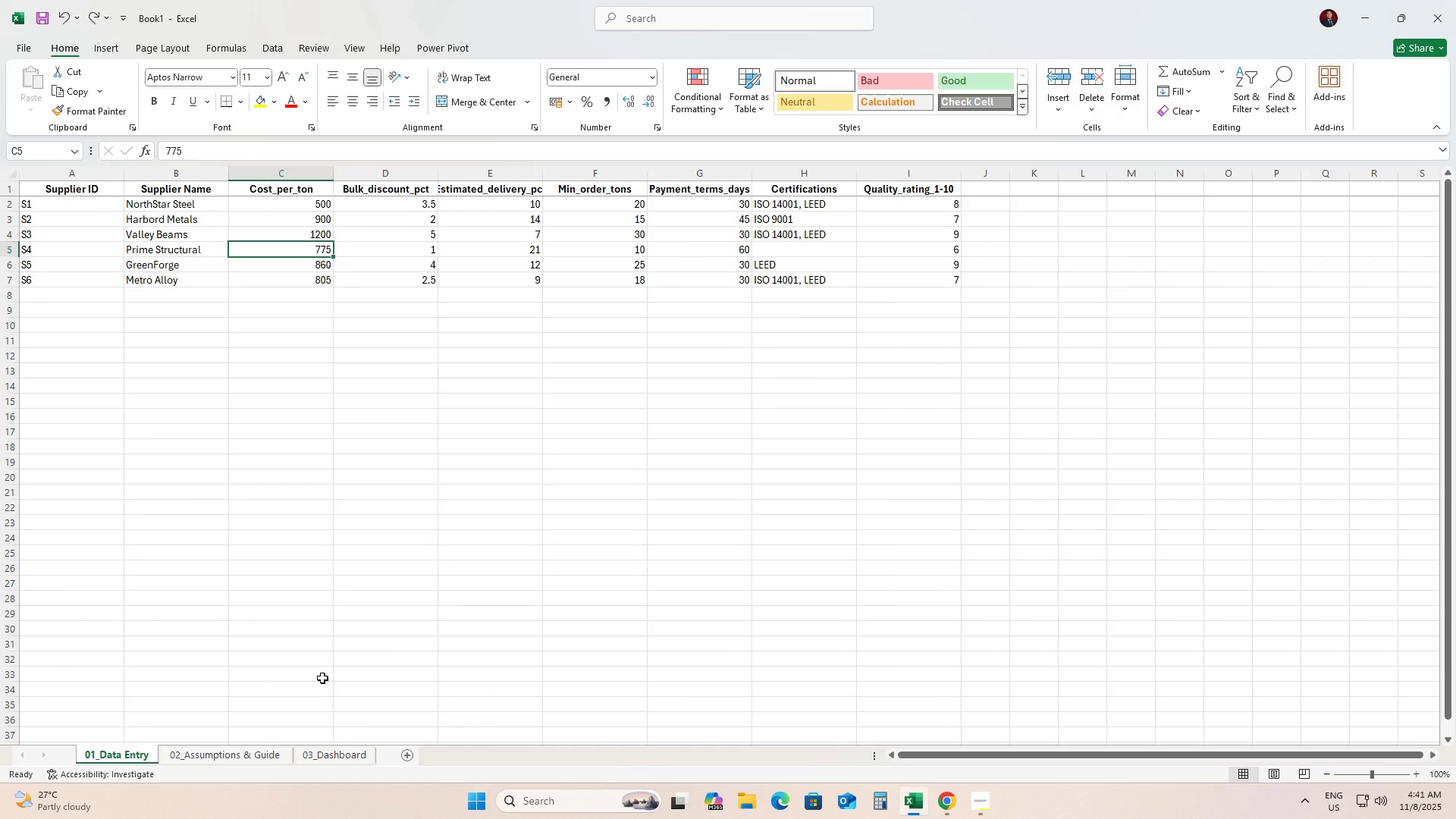 
key(Control+Z)
 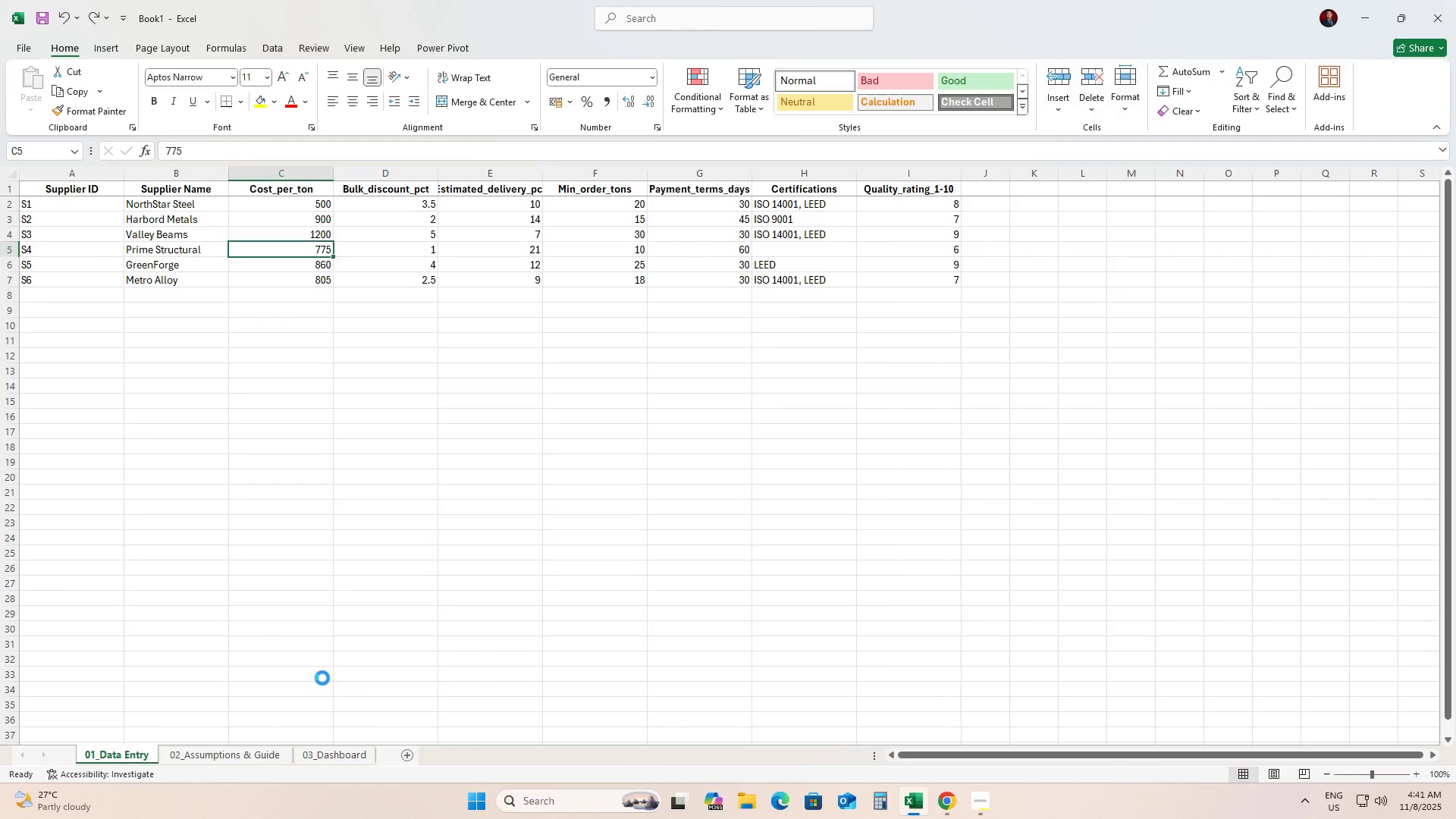 
key(Control+Z)
 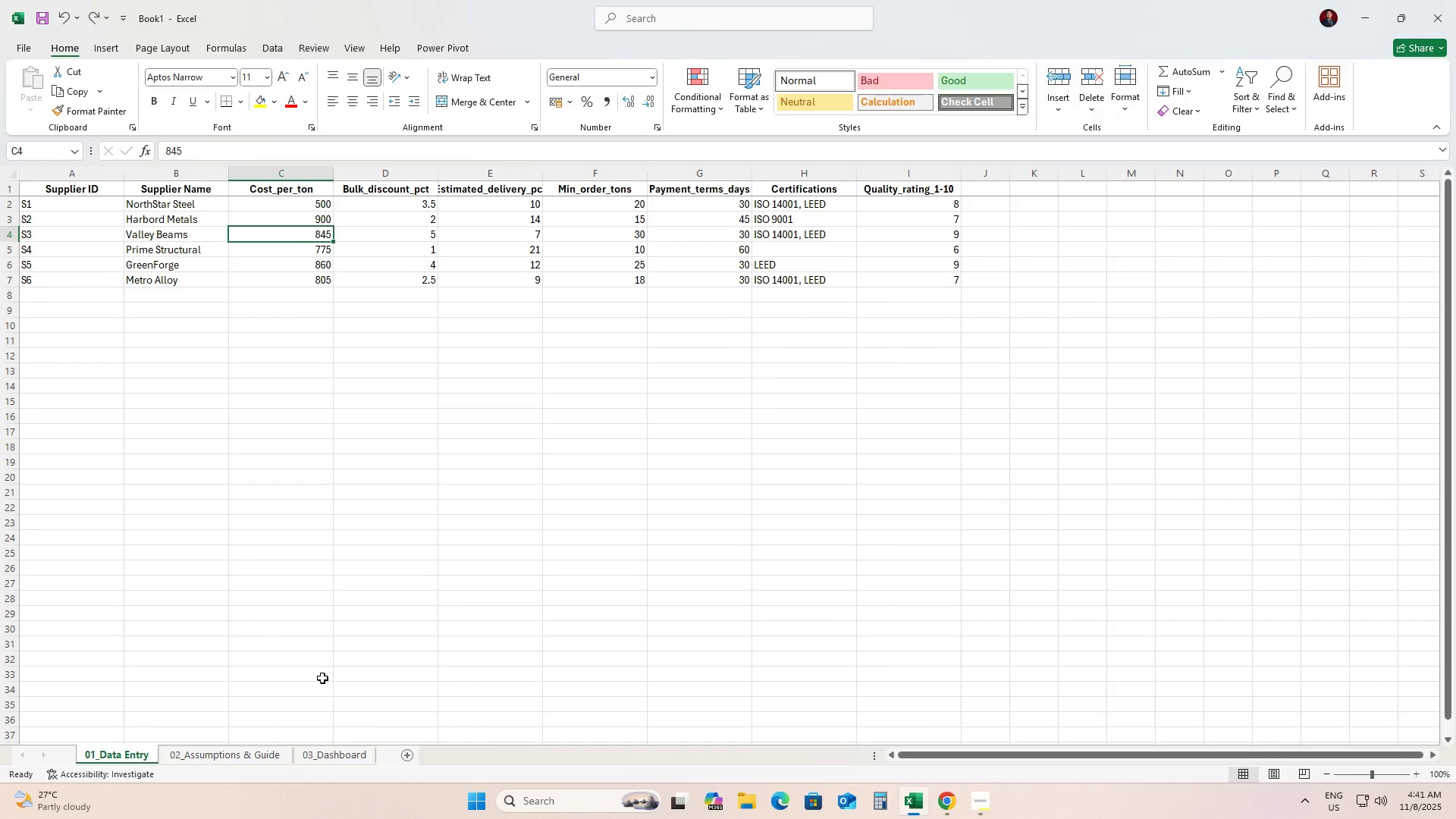 
key(Control+Z)
 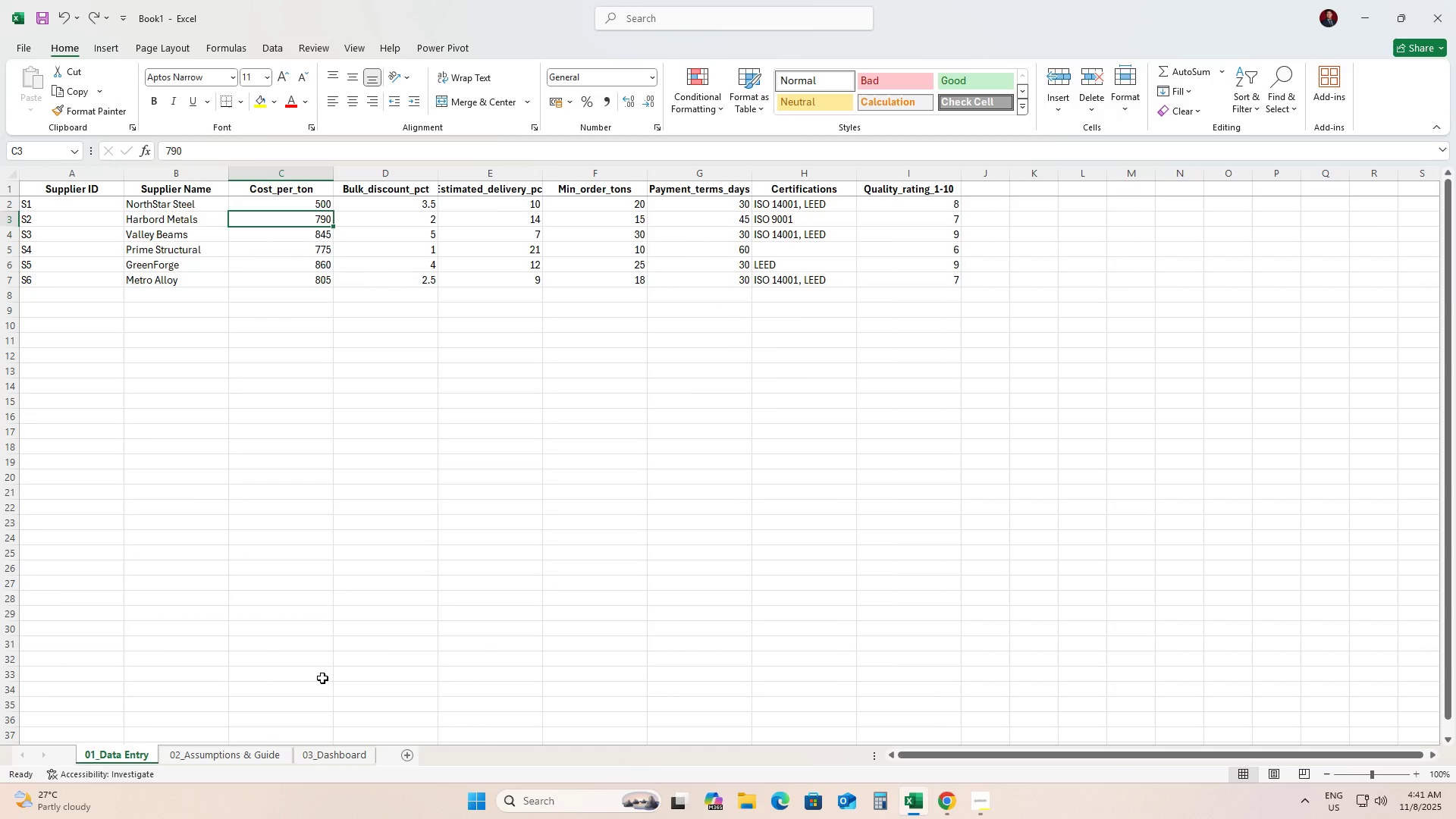 
key(Control+Z)
 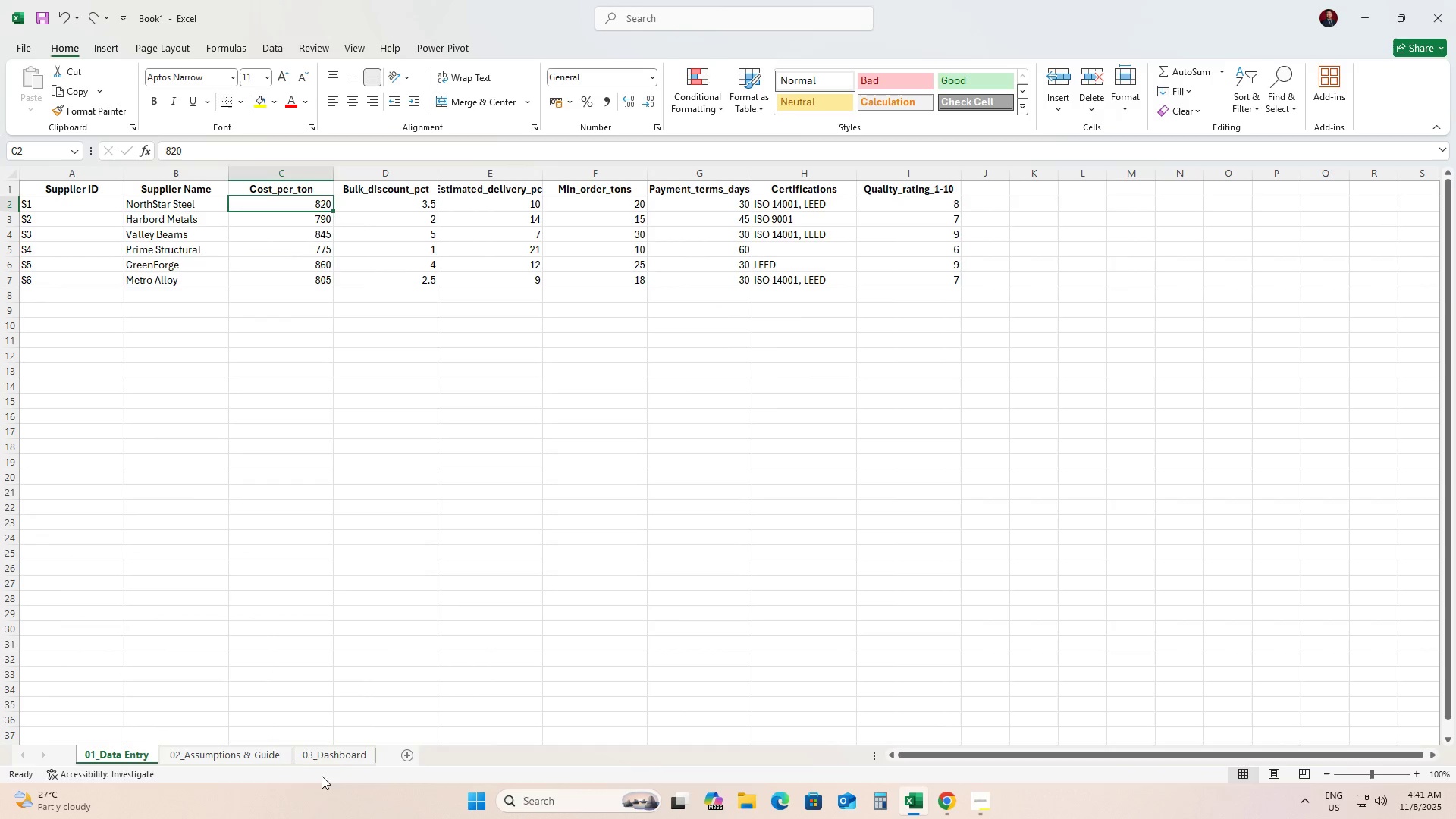 
left_click([318, 753])
 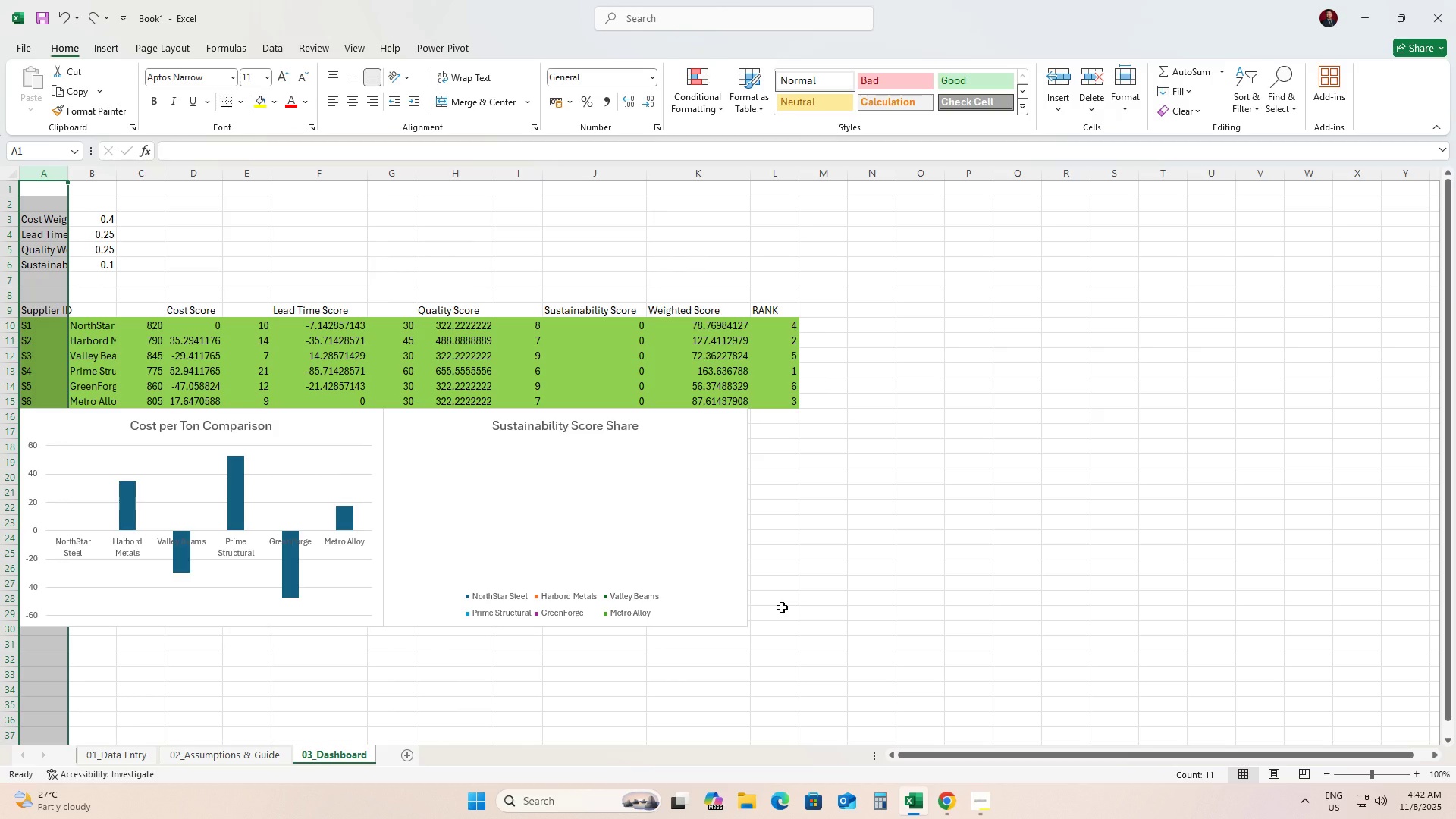 
wait(73.72)
 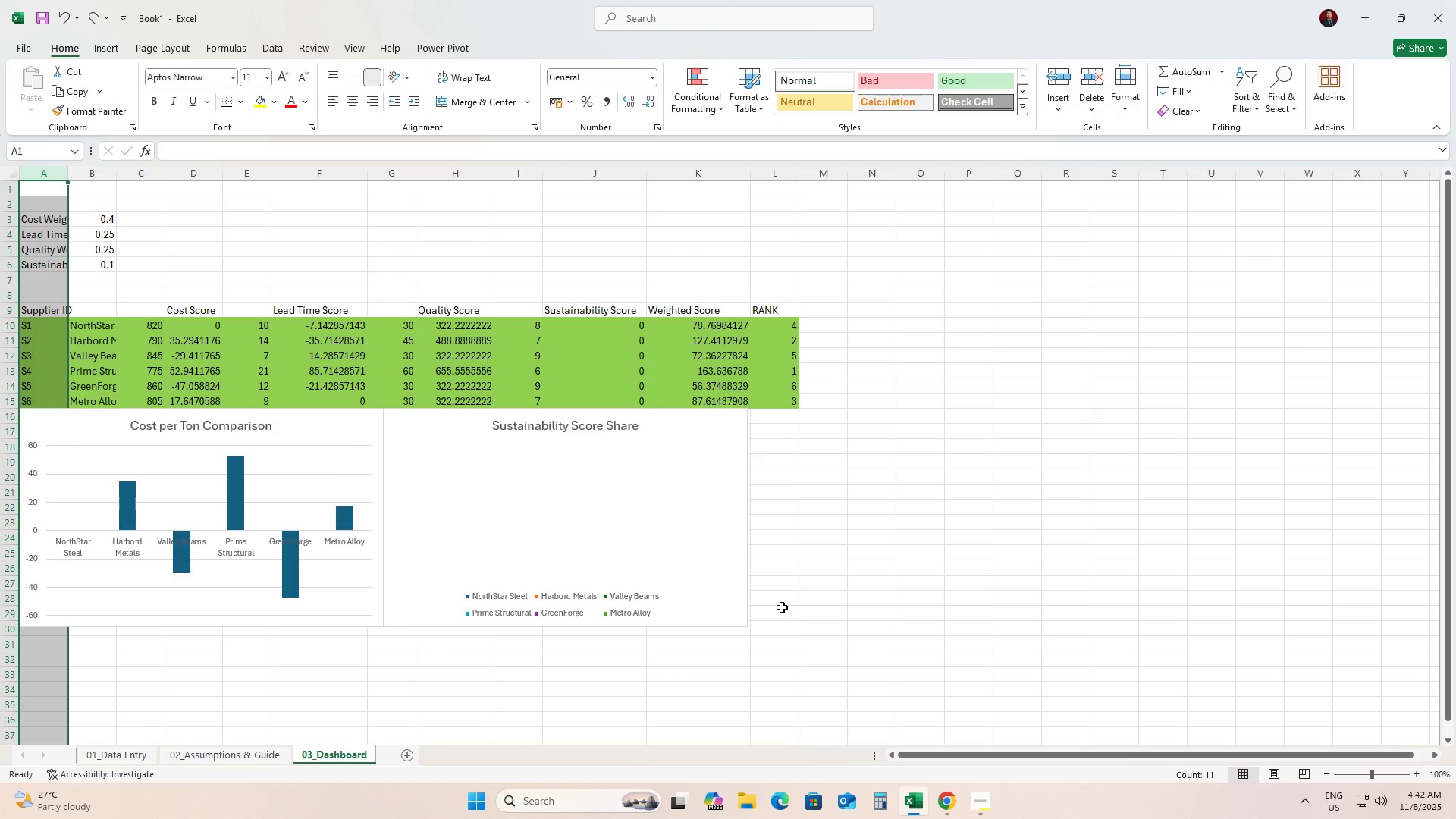 
left_click([130, 755])
 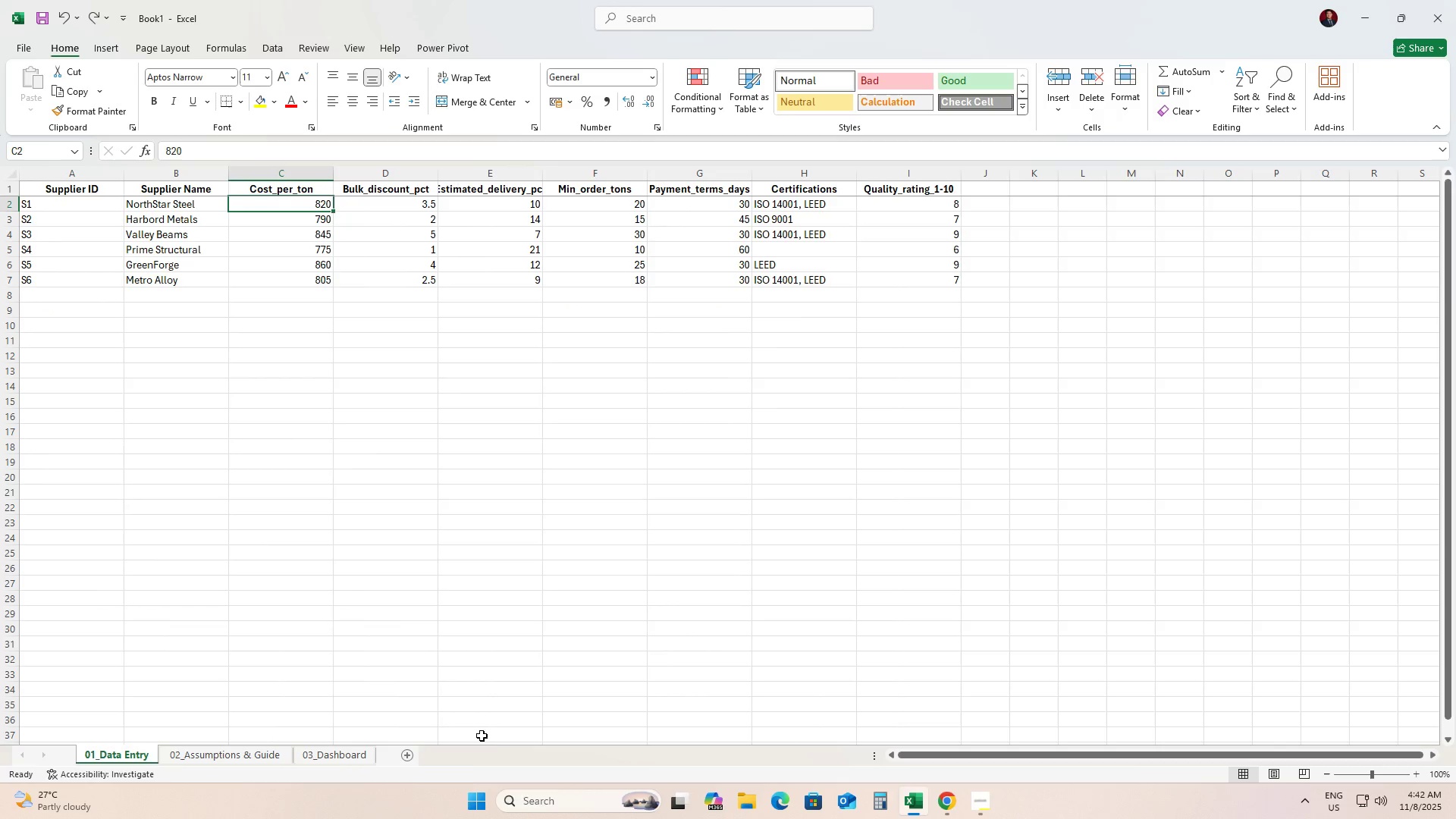 
left_click([332, 758])
 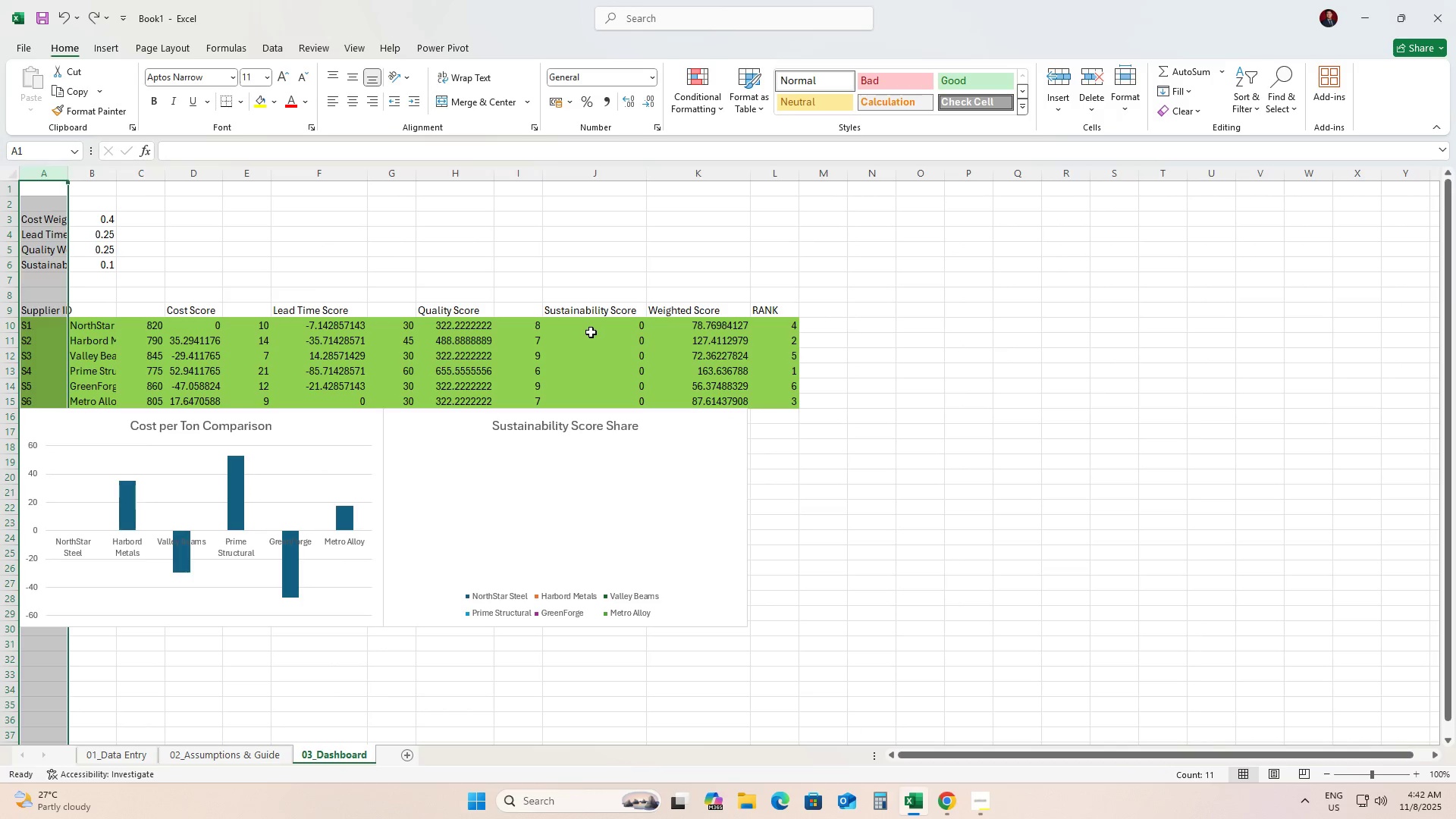 
left_click([591, 332])
 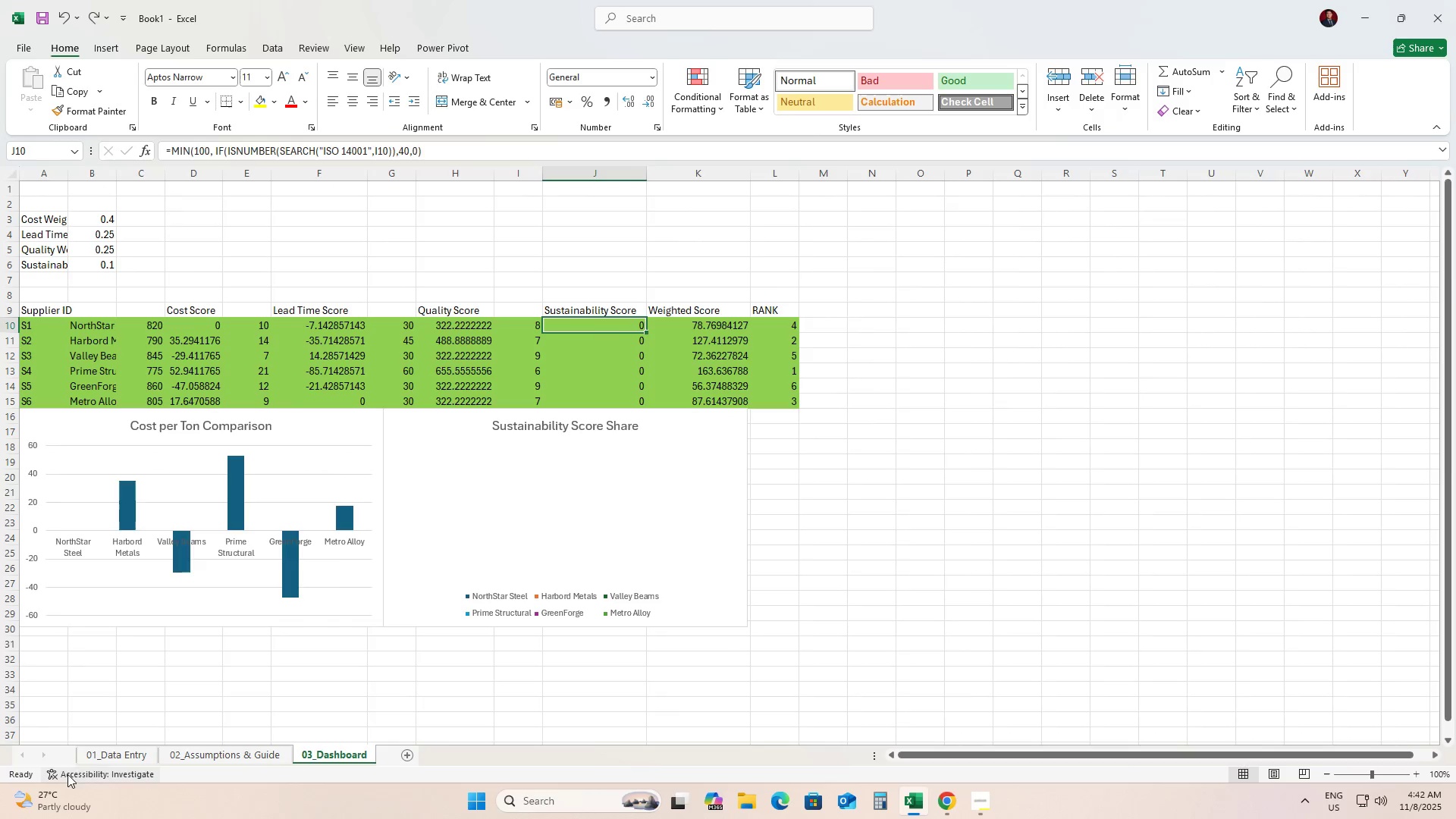 
left_click([85, 756])
 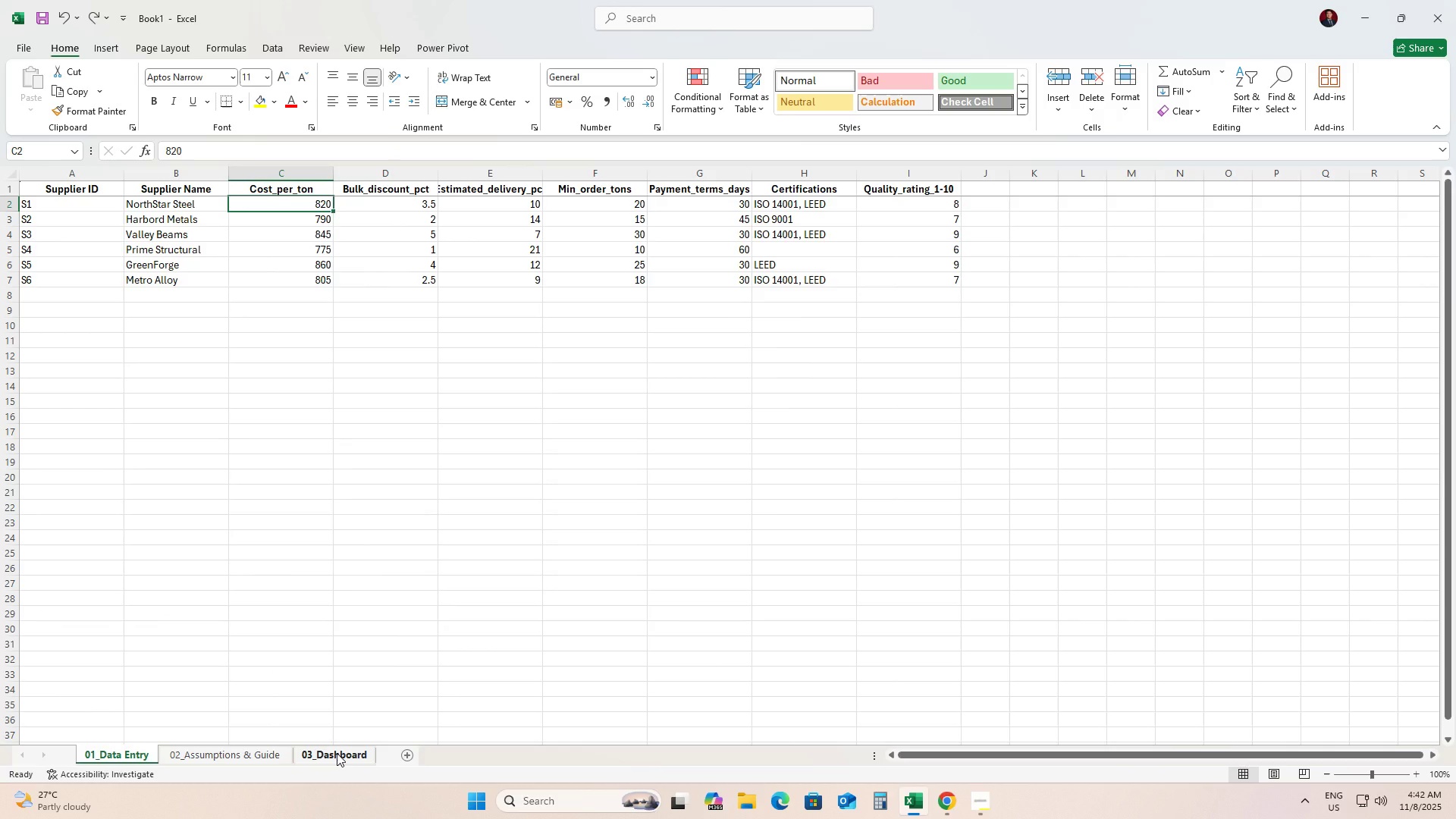 
left_click([337, 753])
 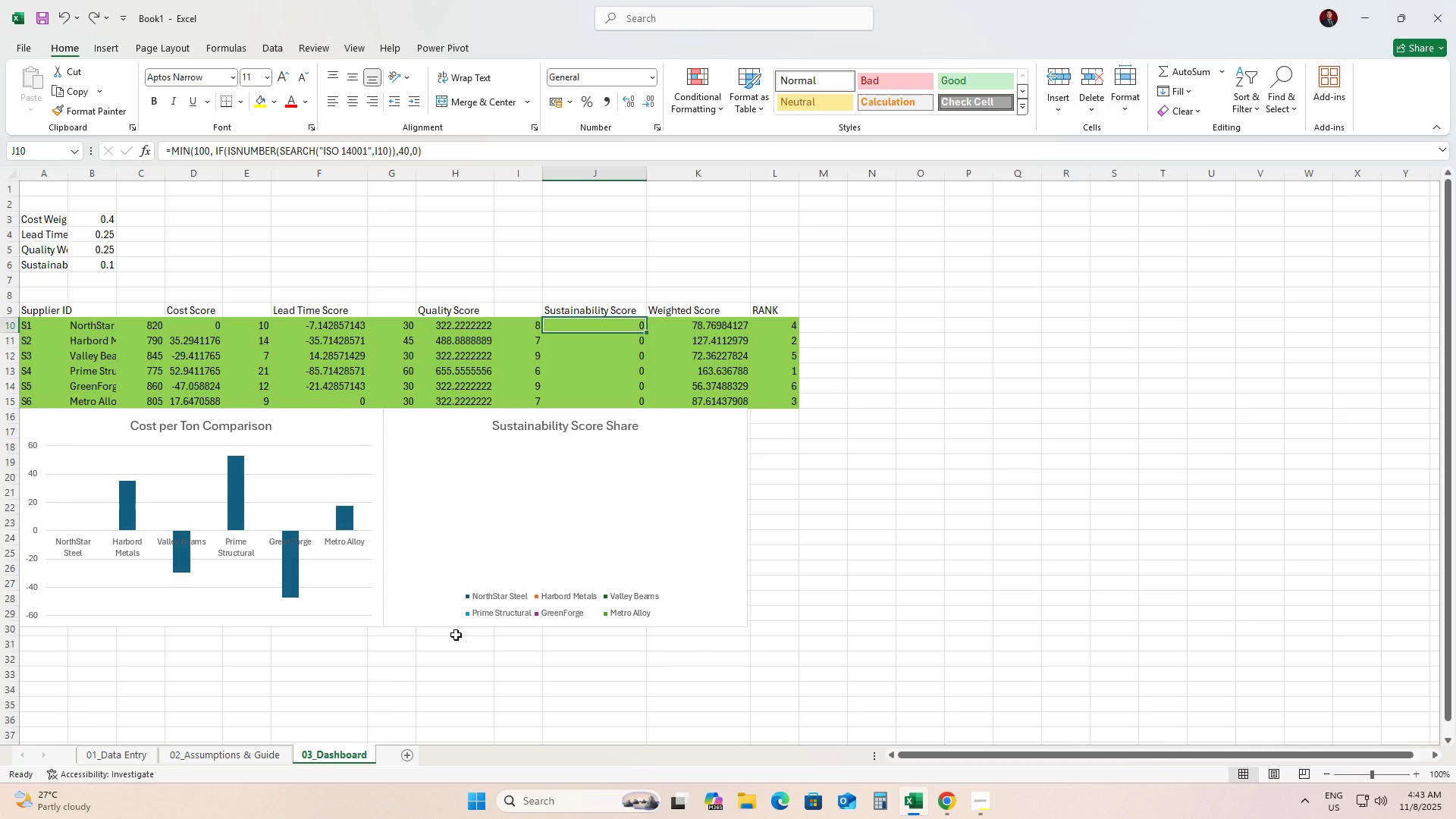 
wait(41.49)
 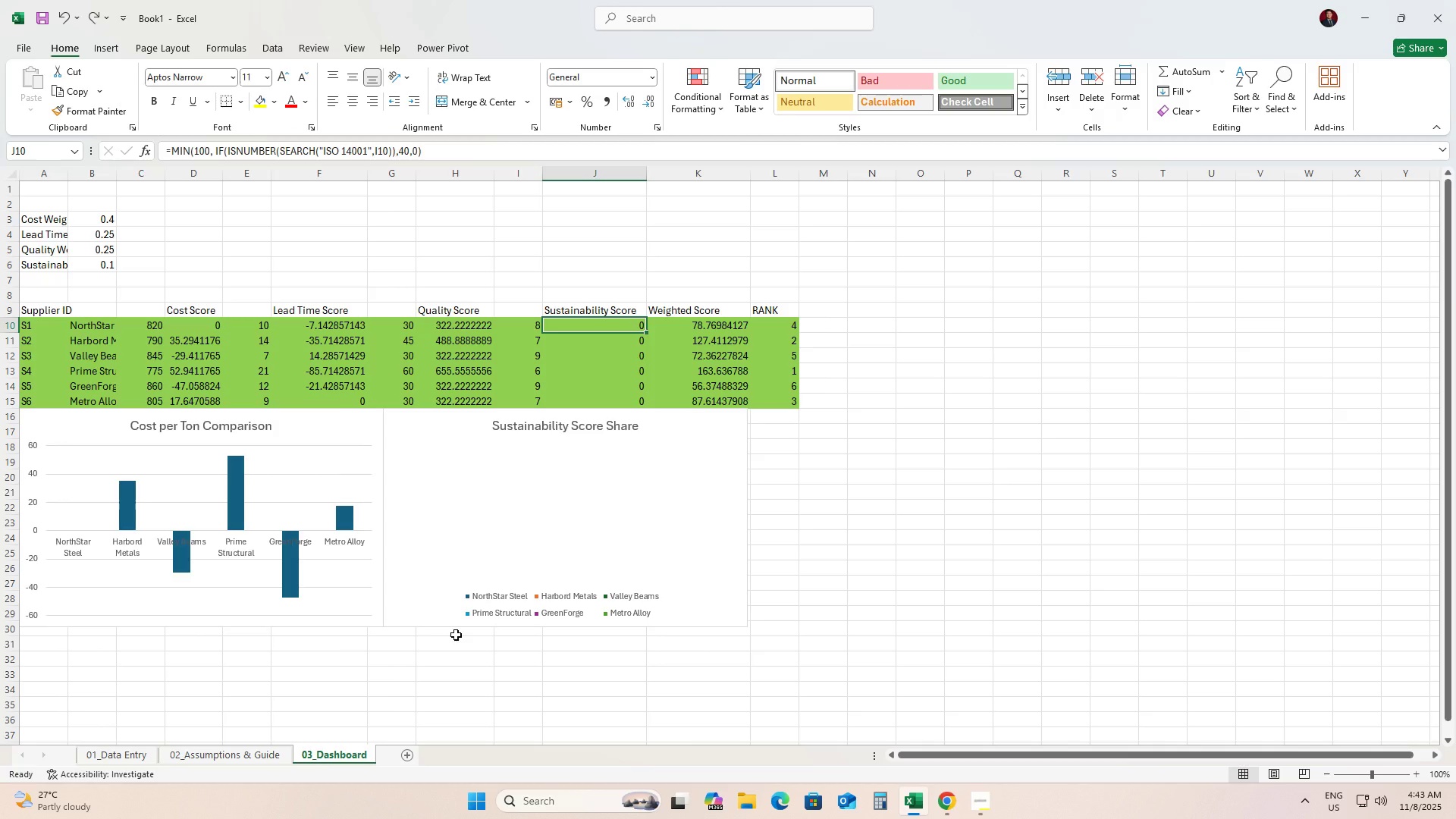 
left_click([817, 328])
 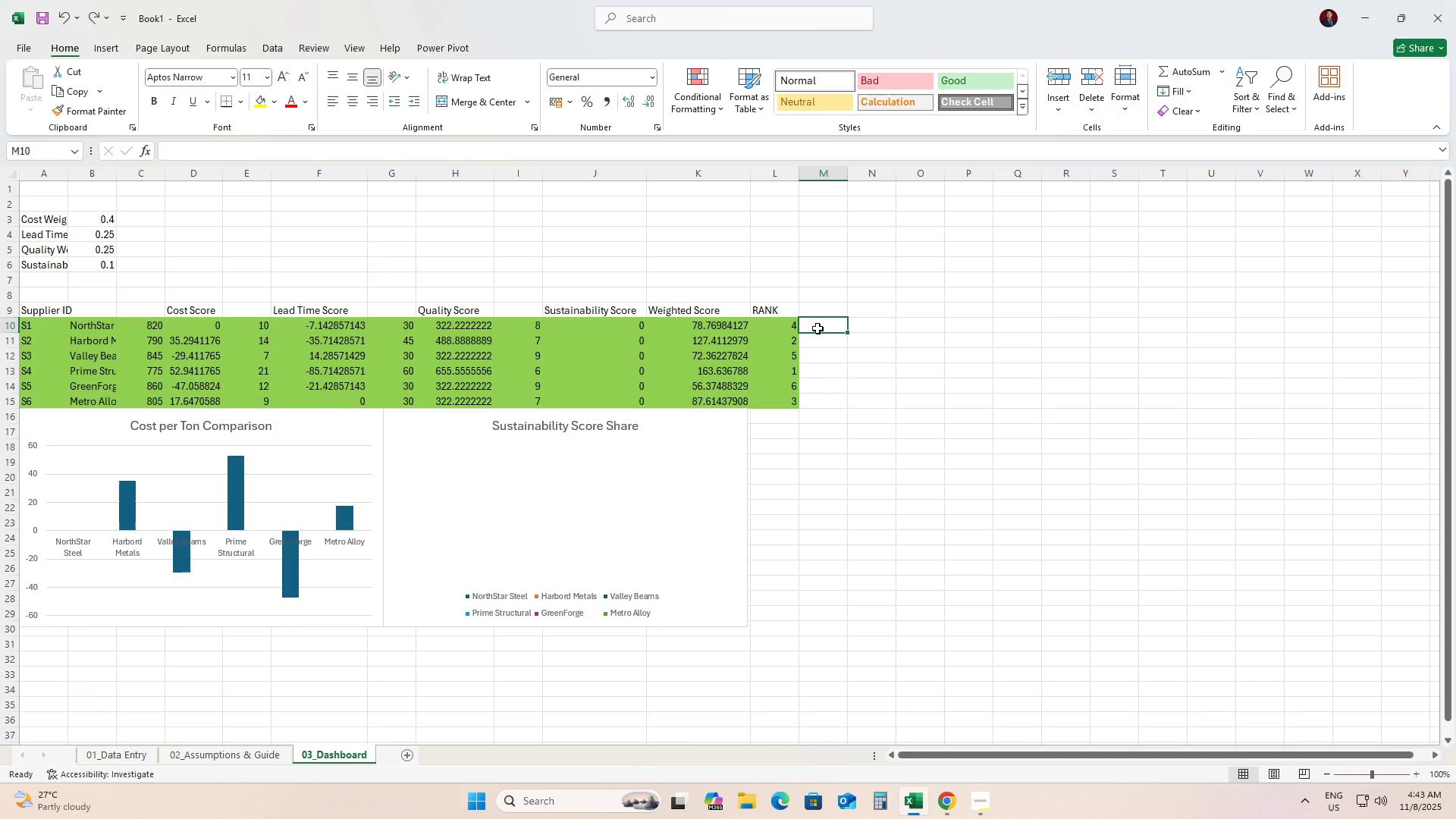 
type(=searc)
key(Tab)
type("LEED")
 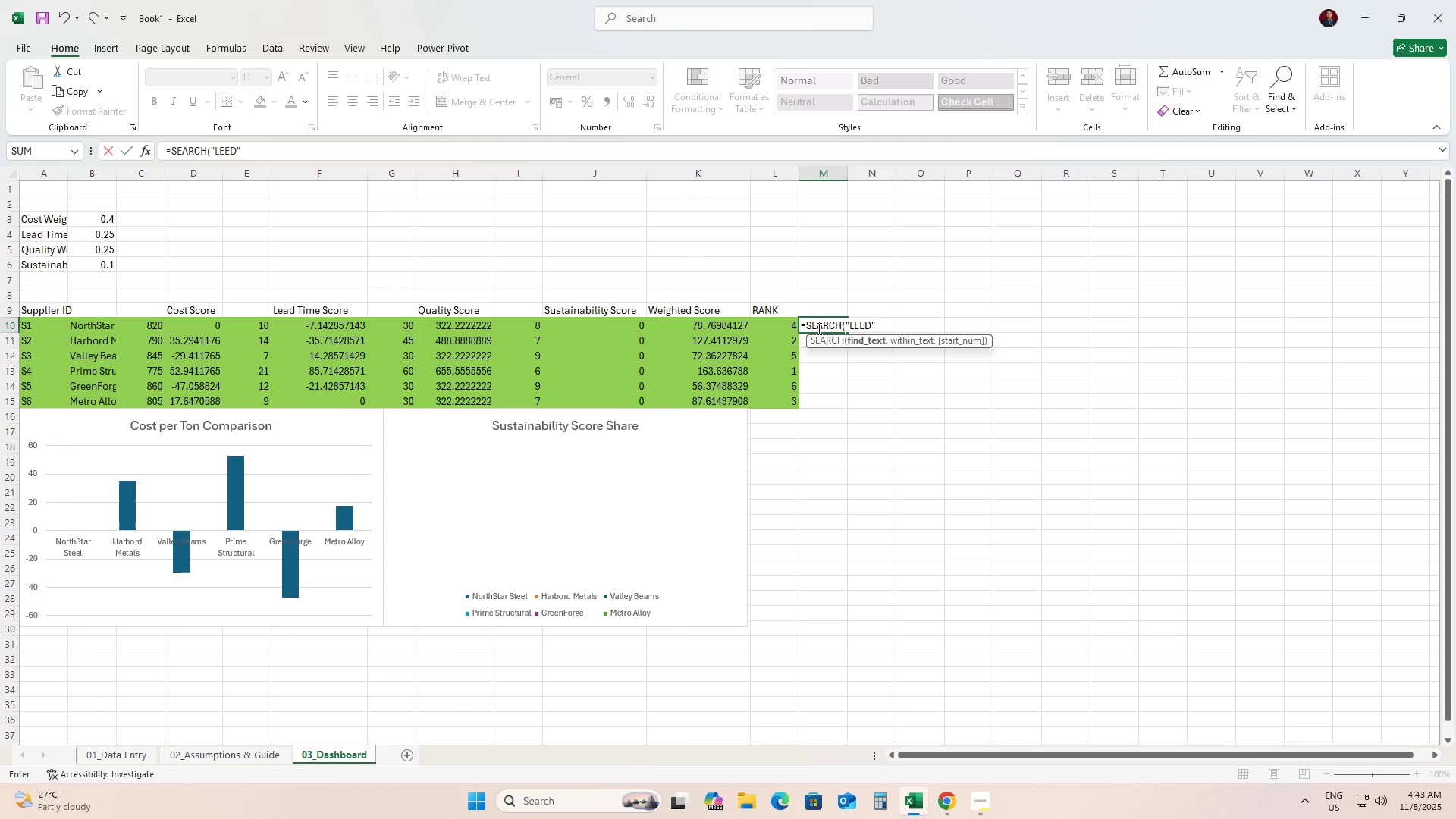 
wait(5.36)
 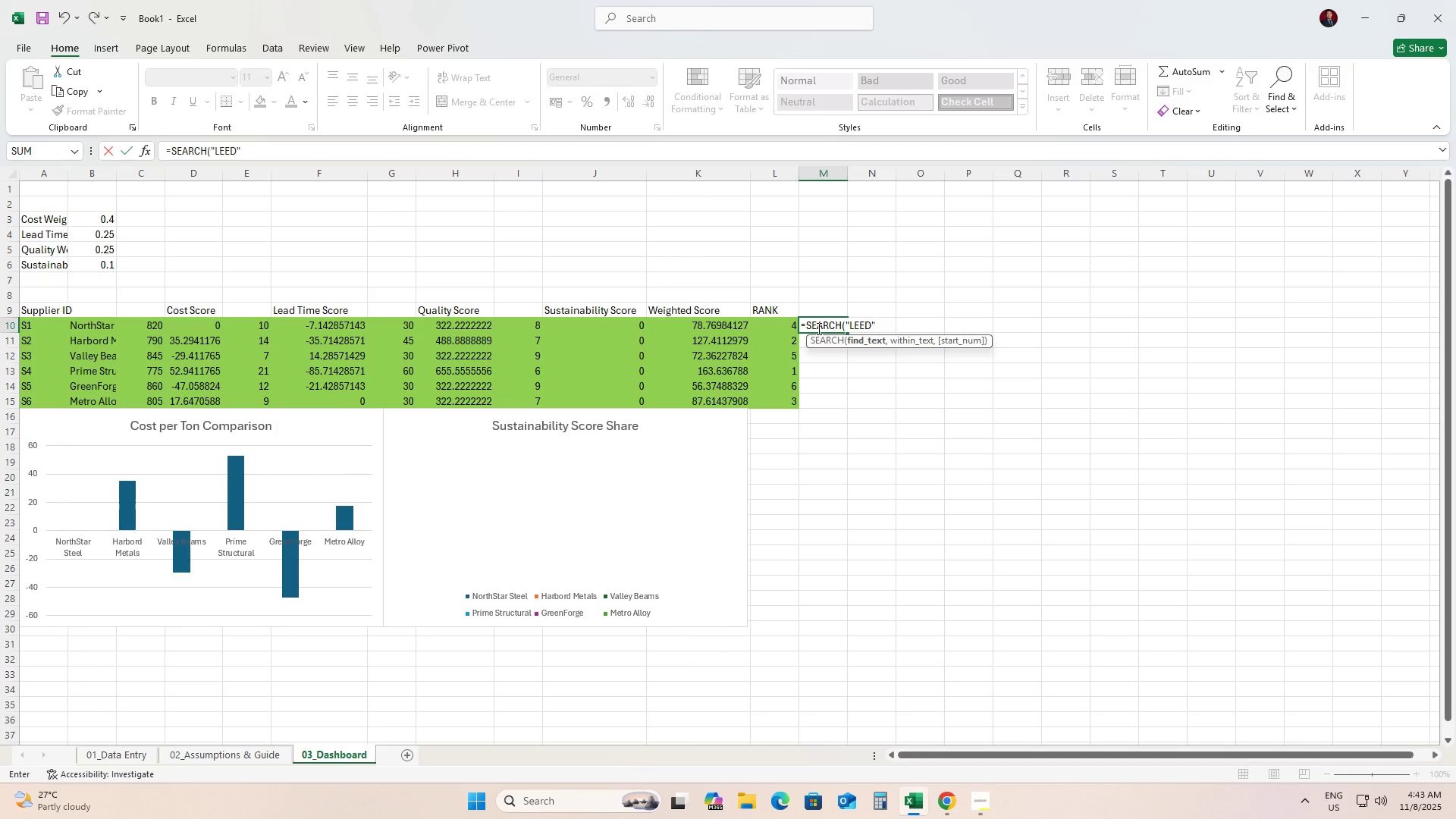 
type(,I10)
 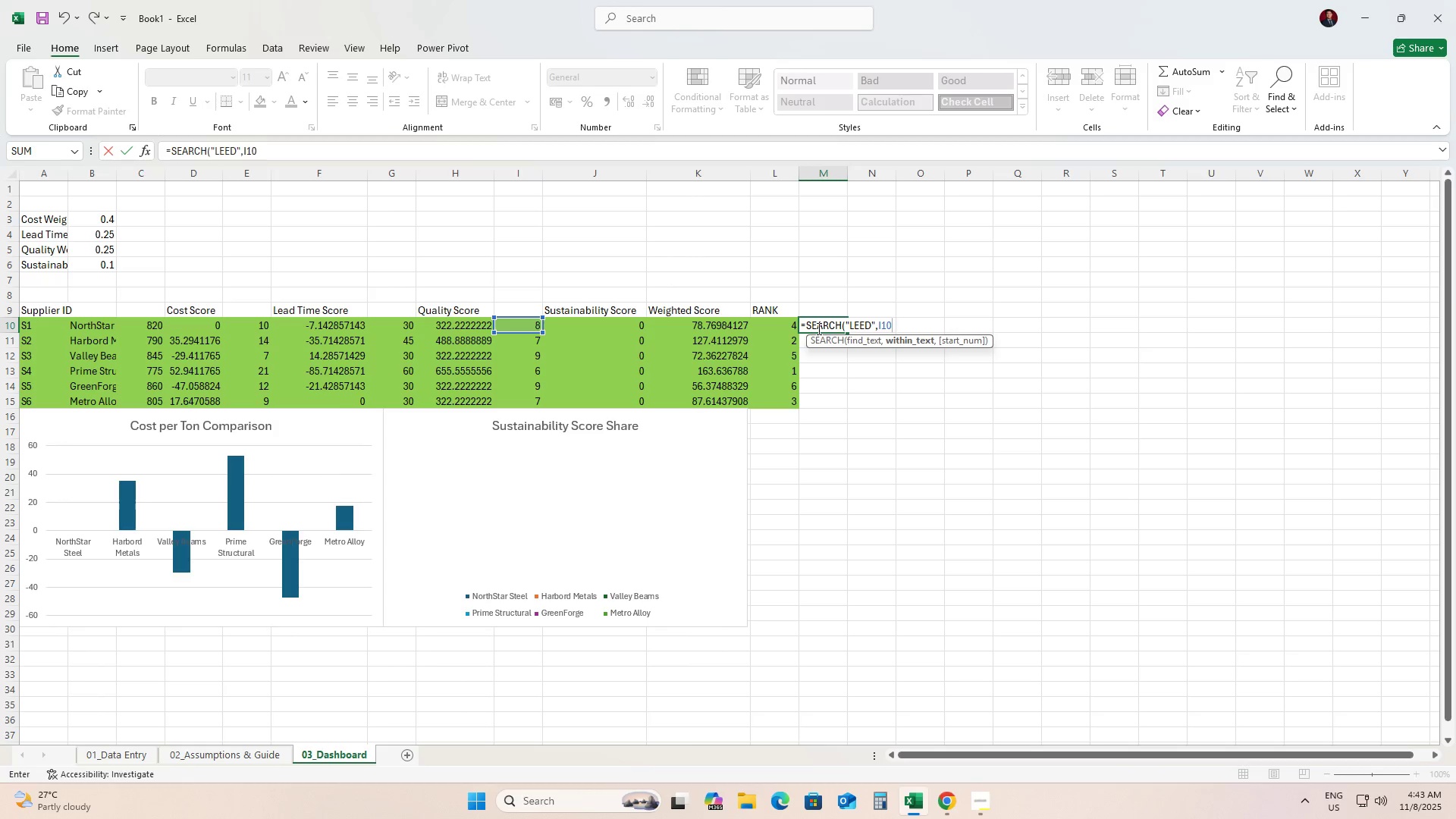 
key(Enter)
 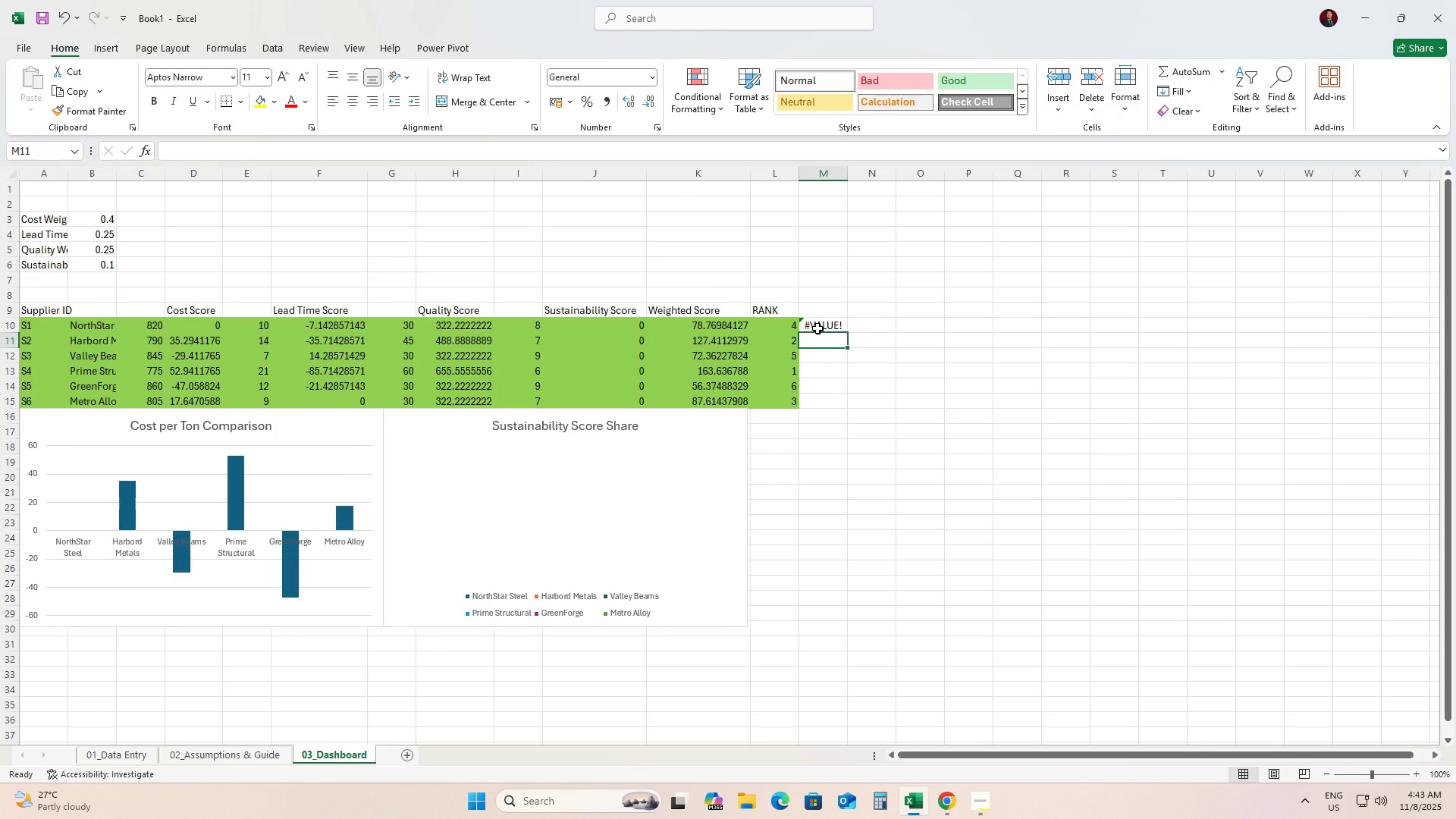 
wait(10.23)
 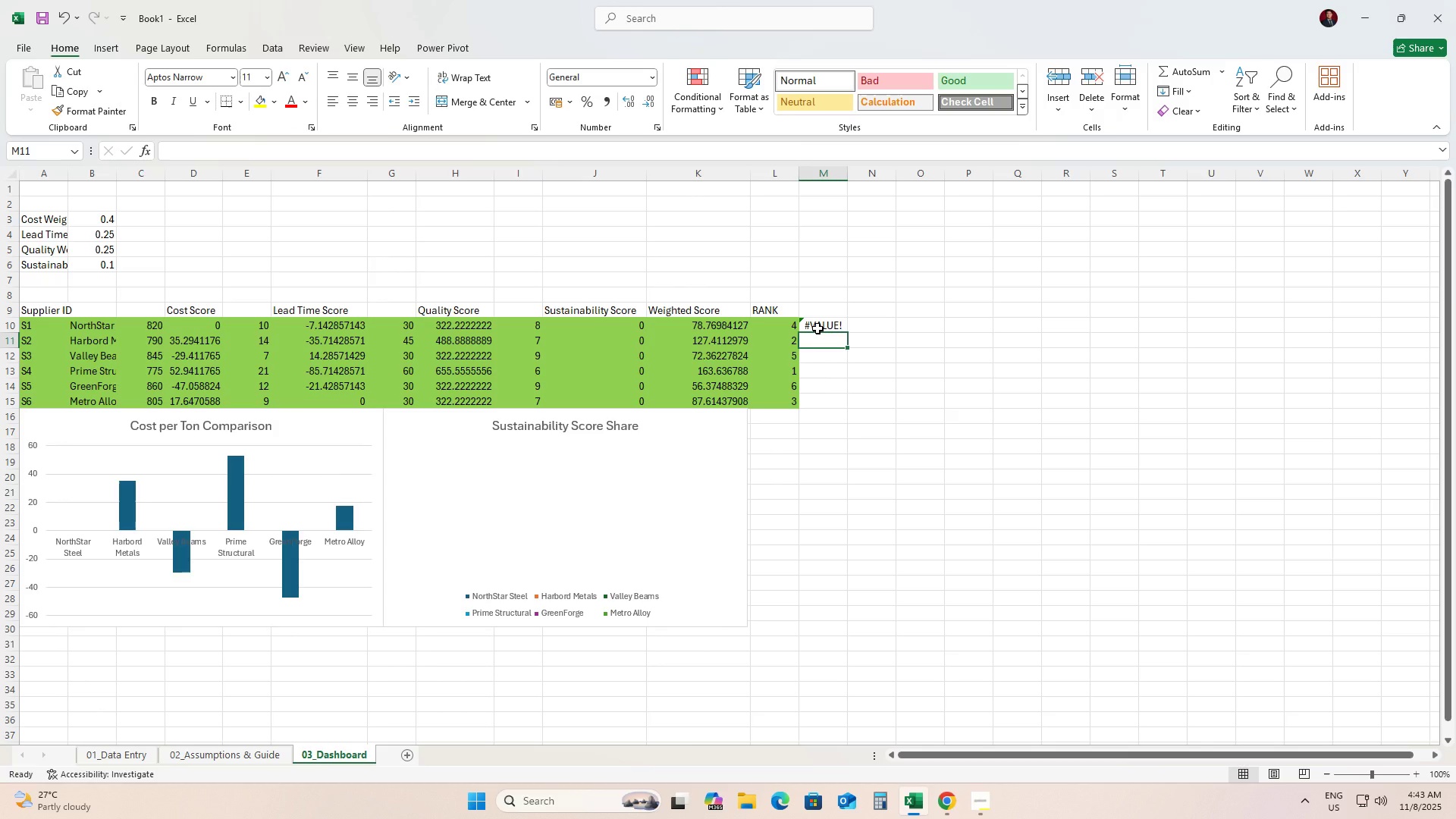 
key(Control+Z)
 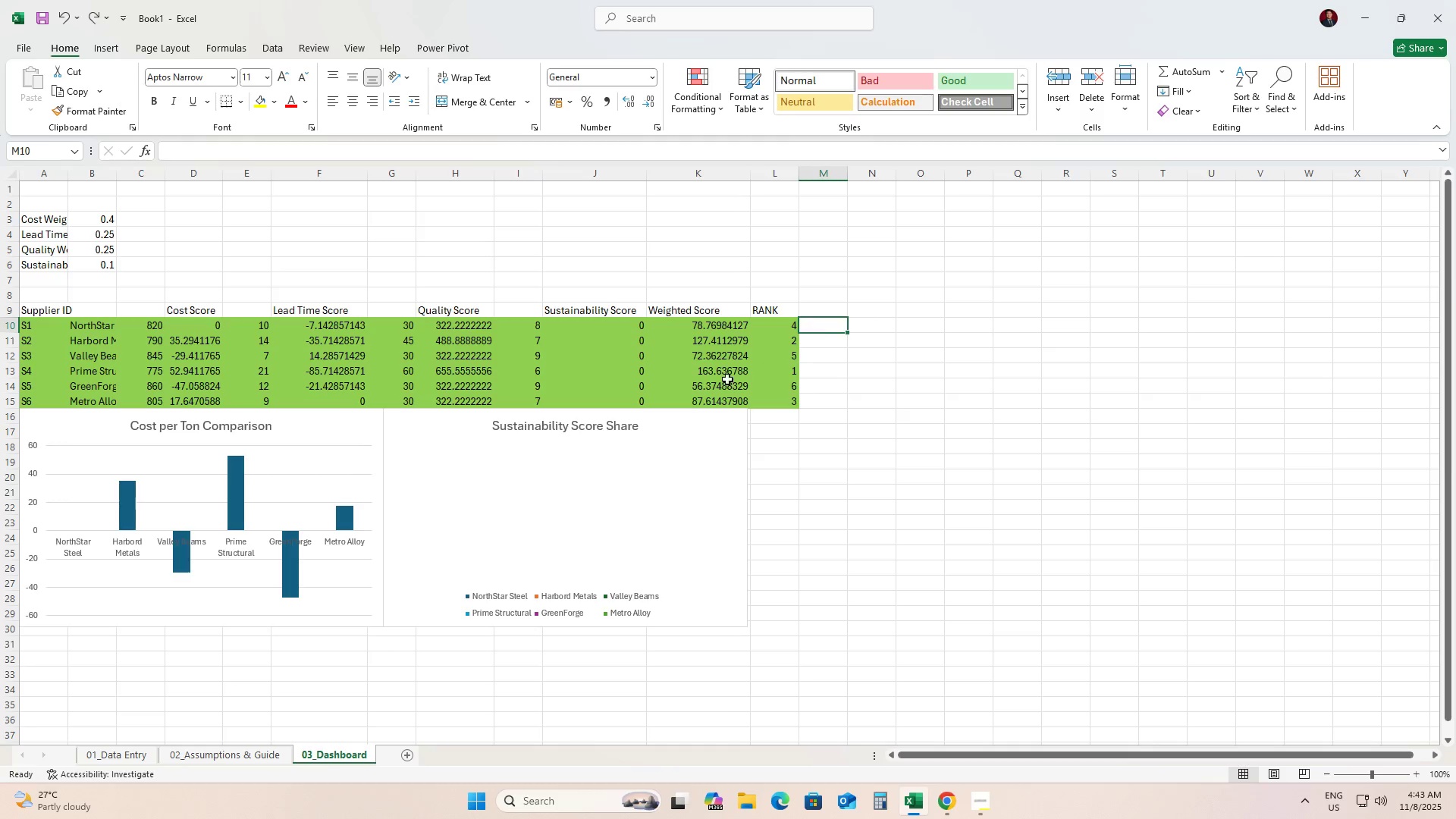 
left_click([523, 334])
 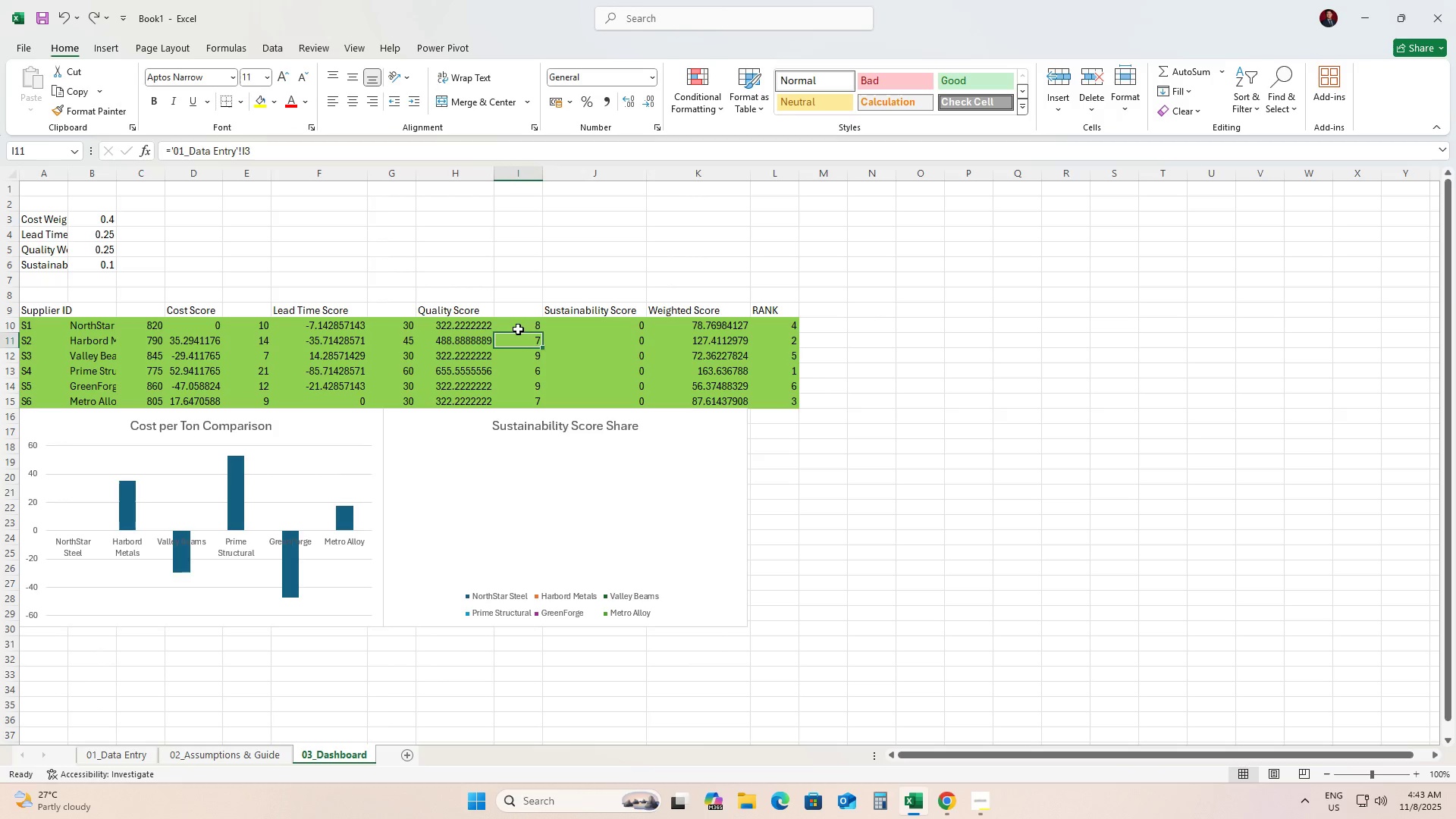 
left_click([518, 329])
 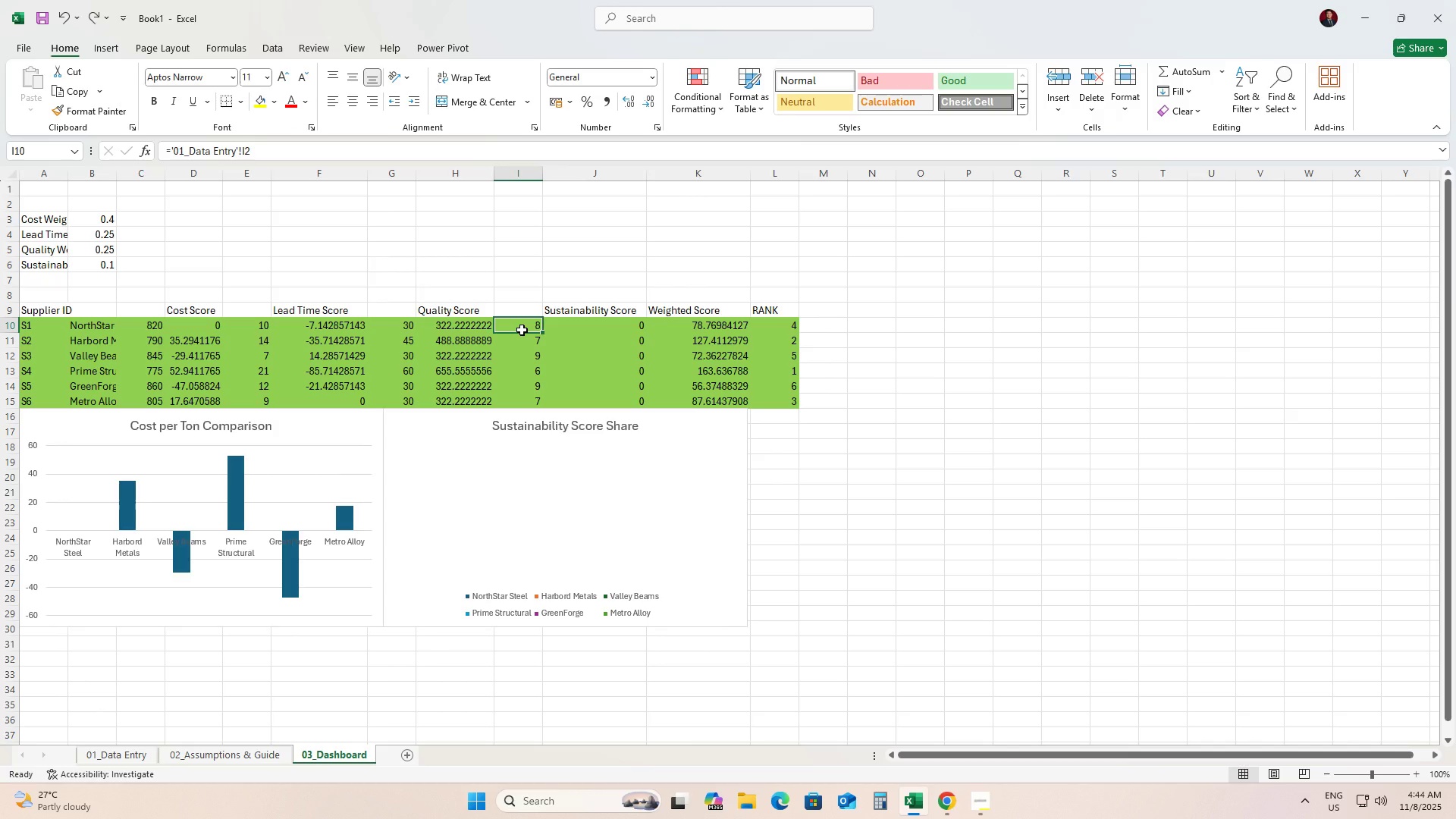 
wait(34.08)
 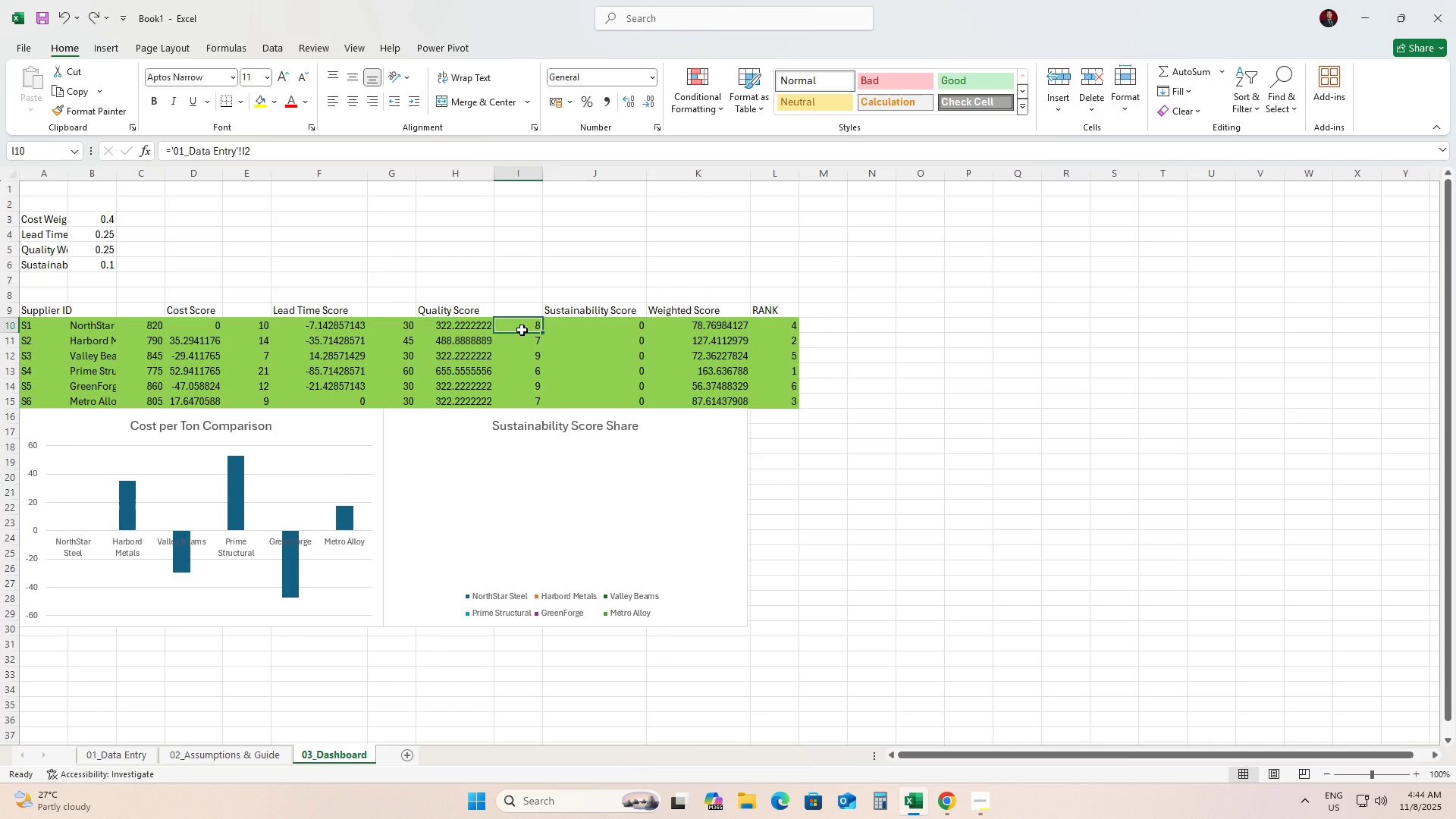 
left_click([244, 155])
 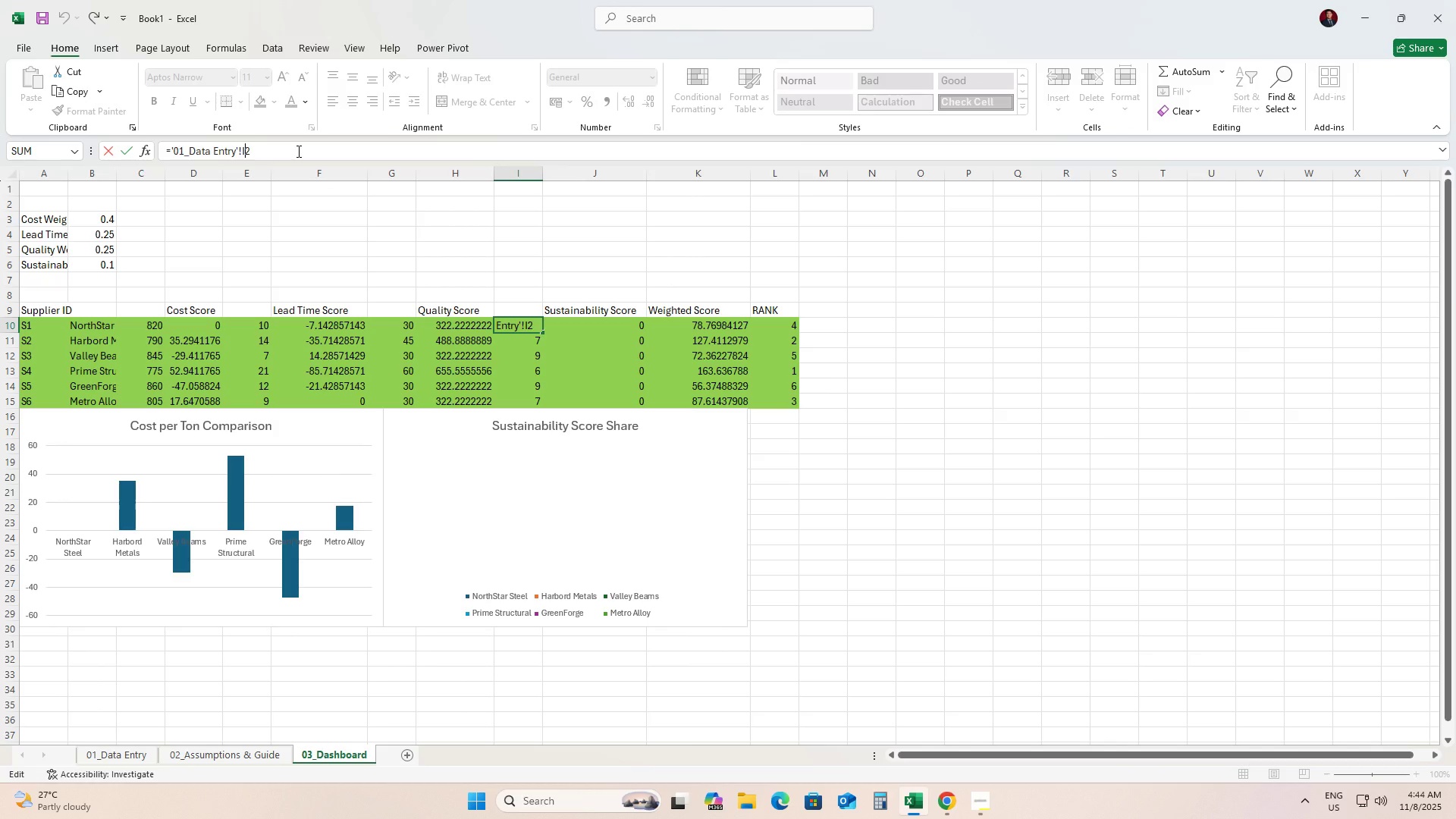 
key(Backspace)
 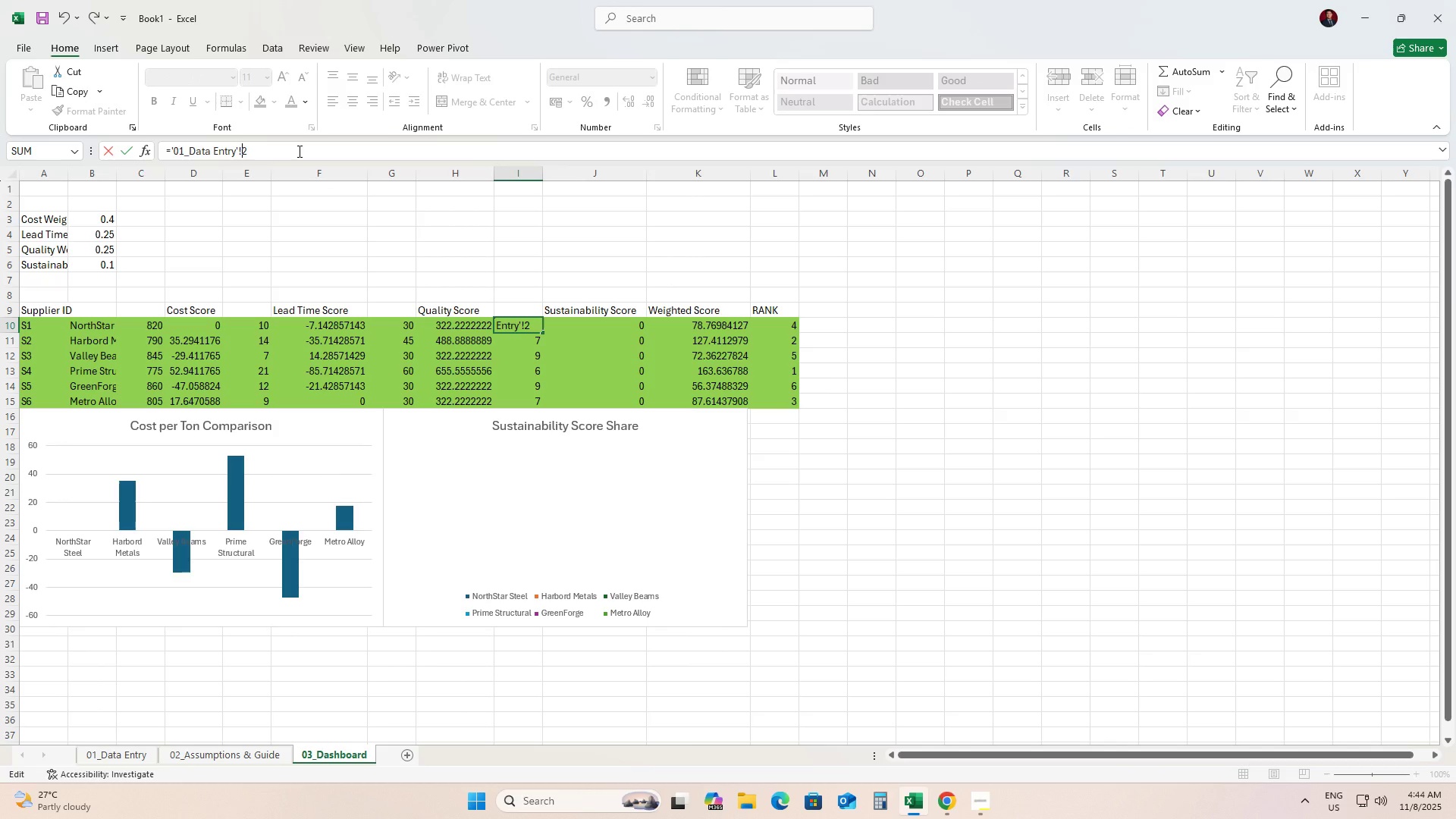 
key(Shift+H)
 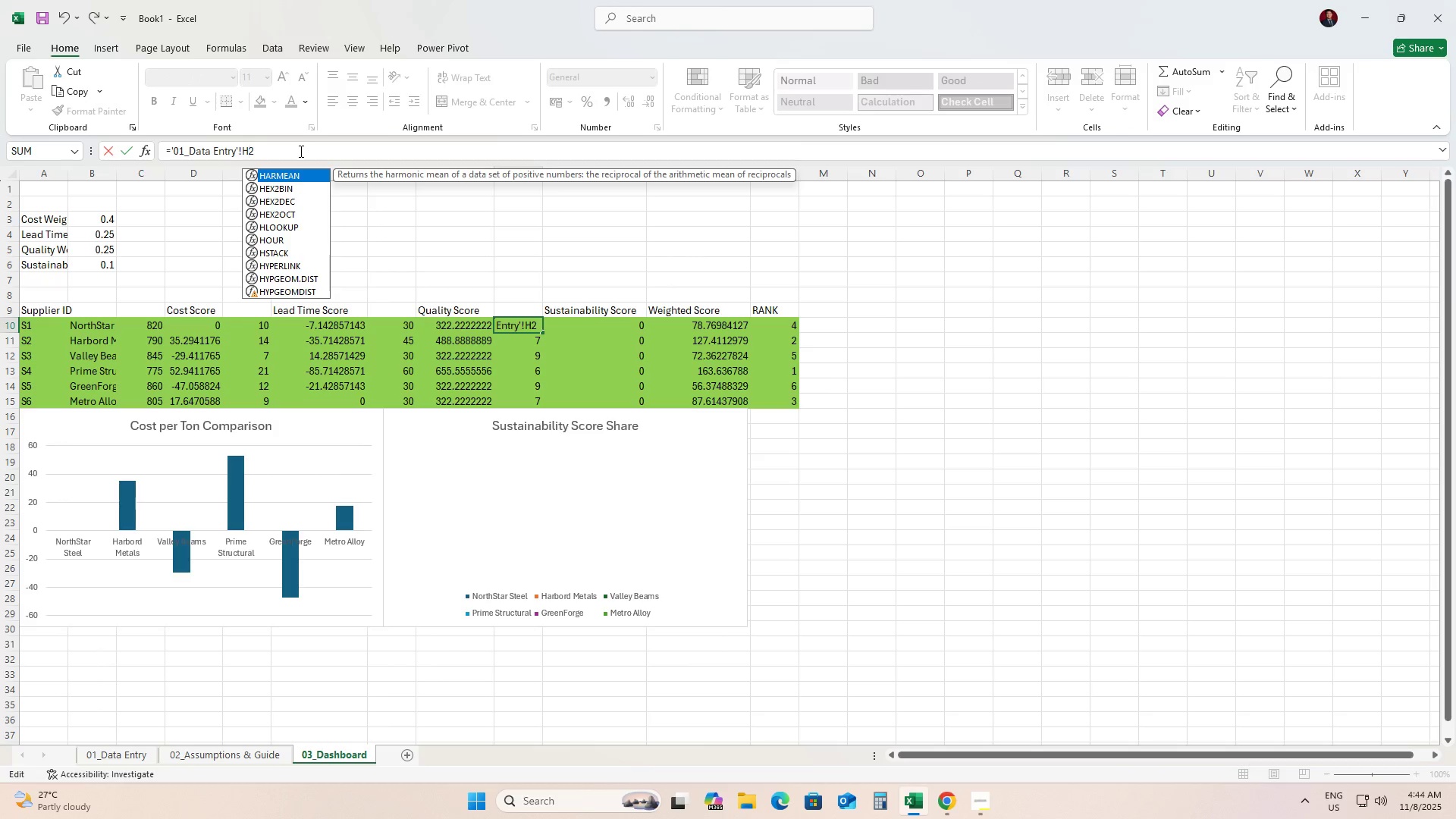 
left_click([303, 150])
 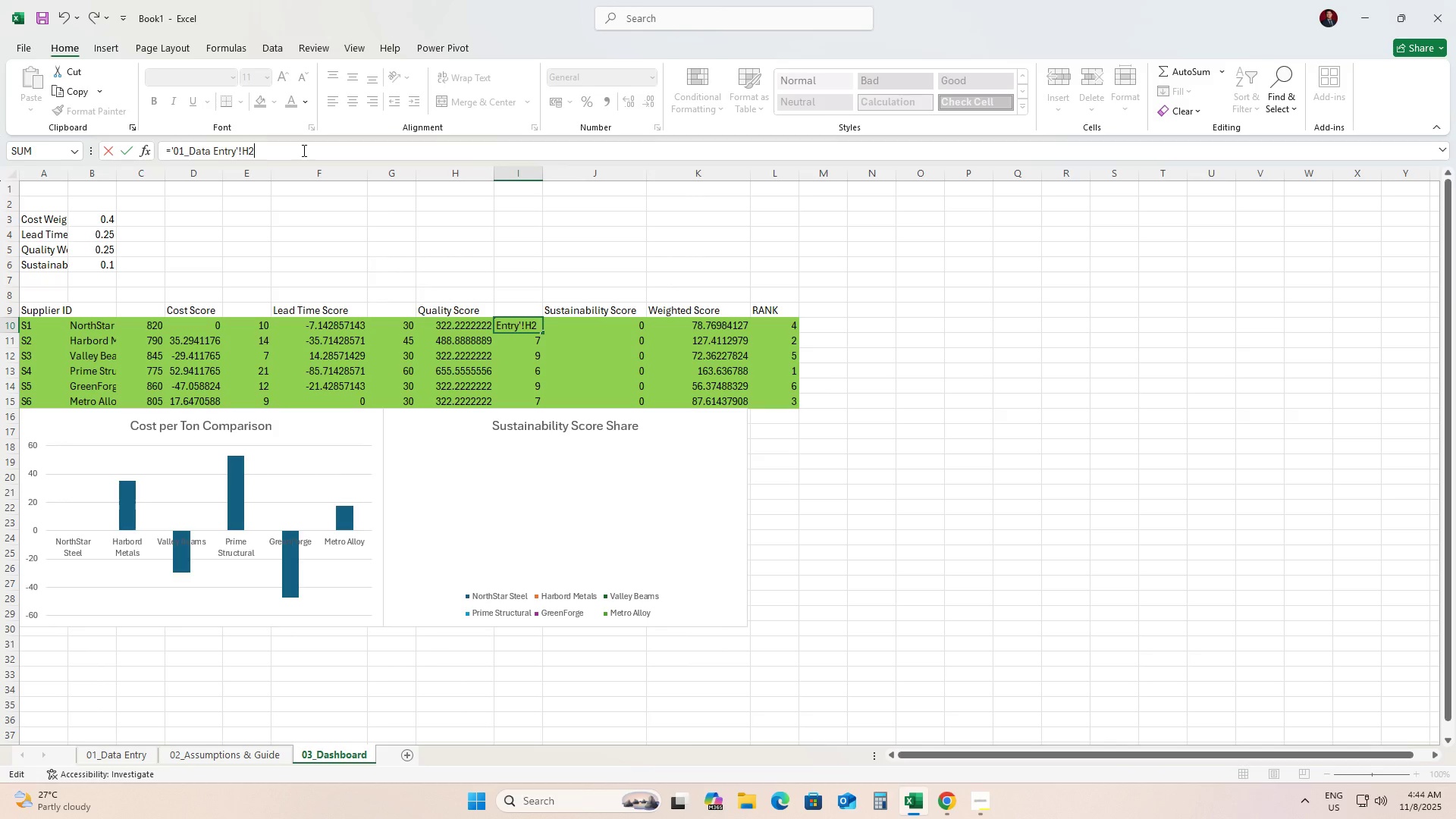 
wait(5.66)
 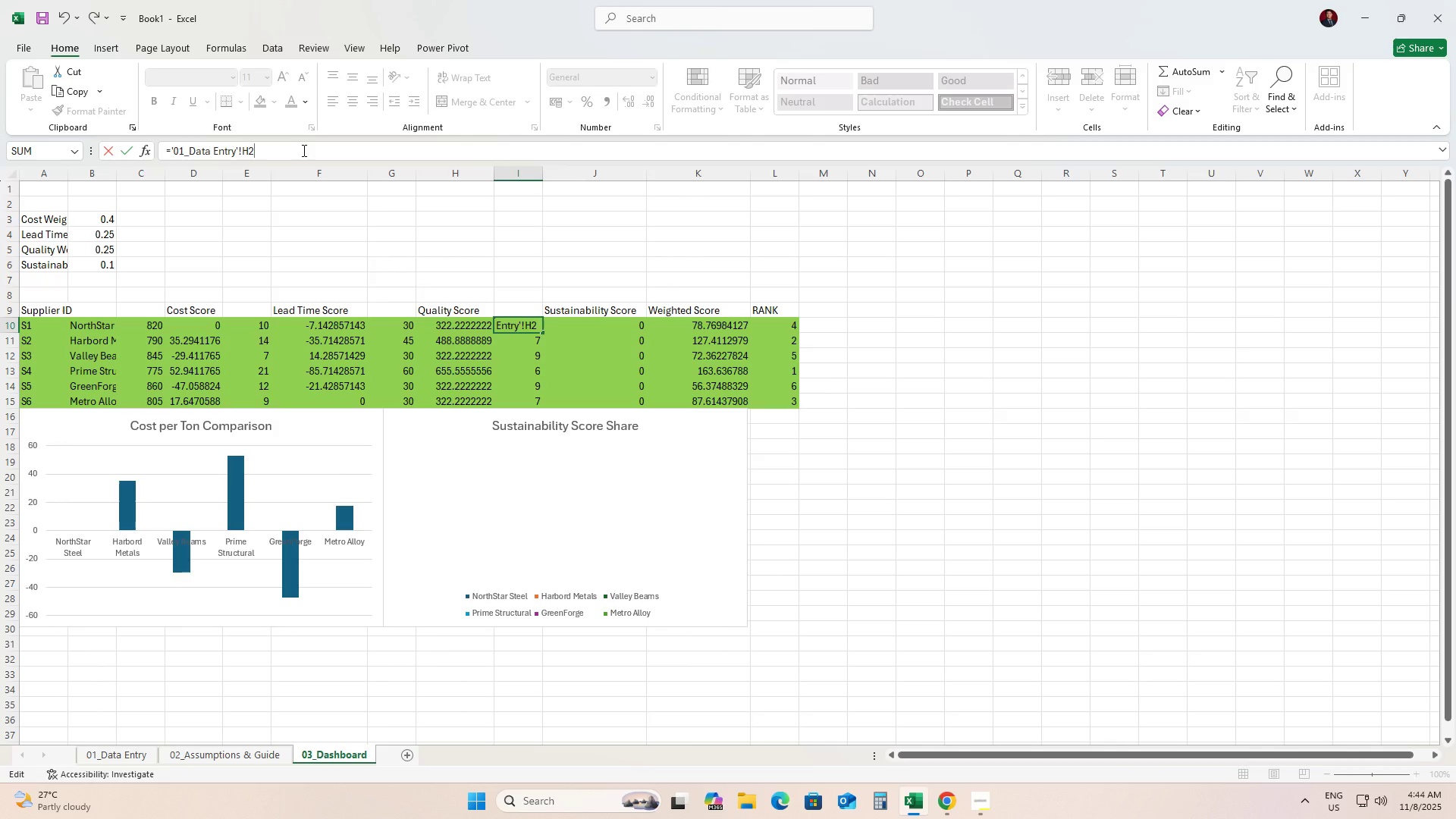 
key(Enter)
 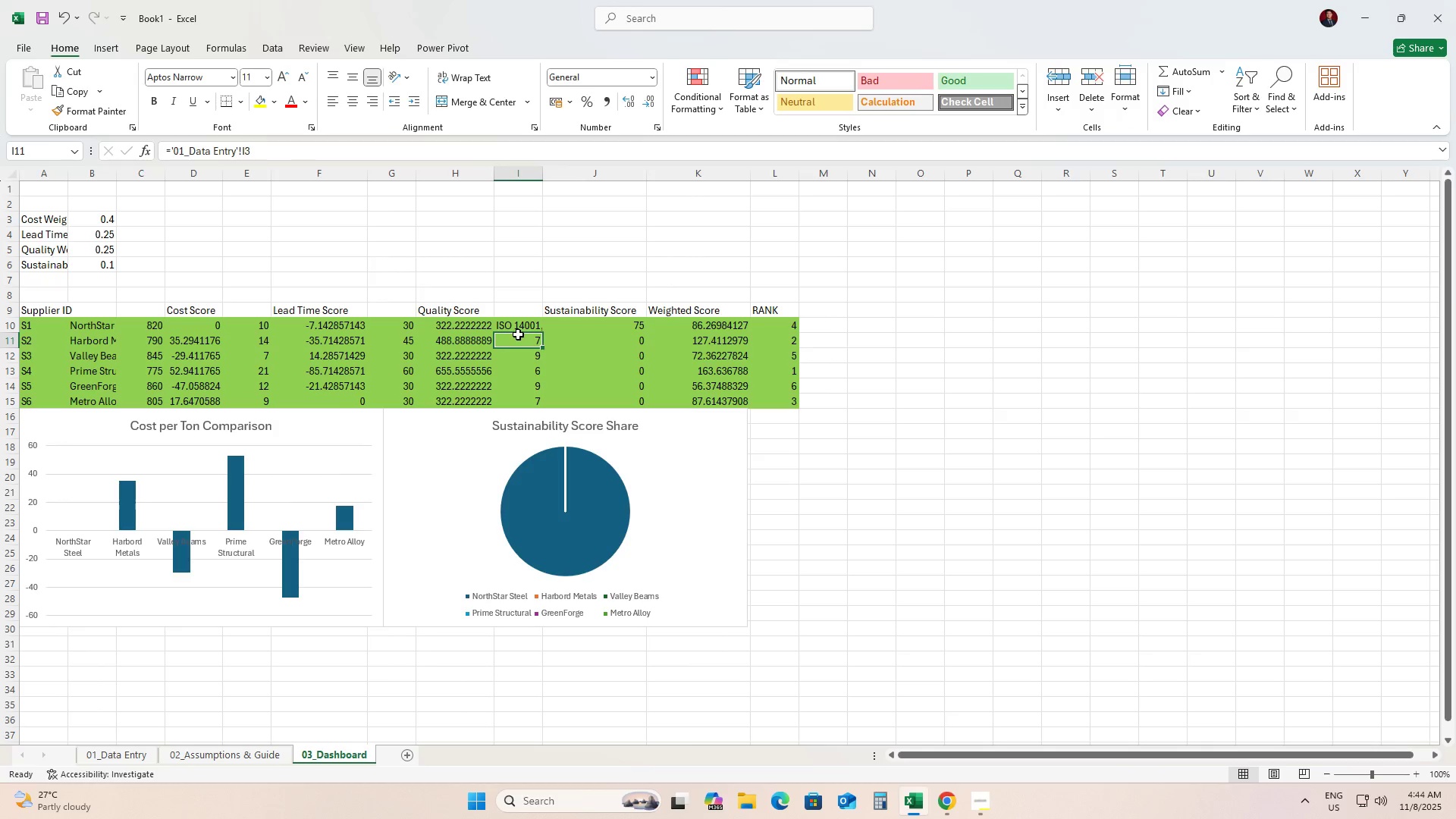 
double_click([518, 325])
 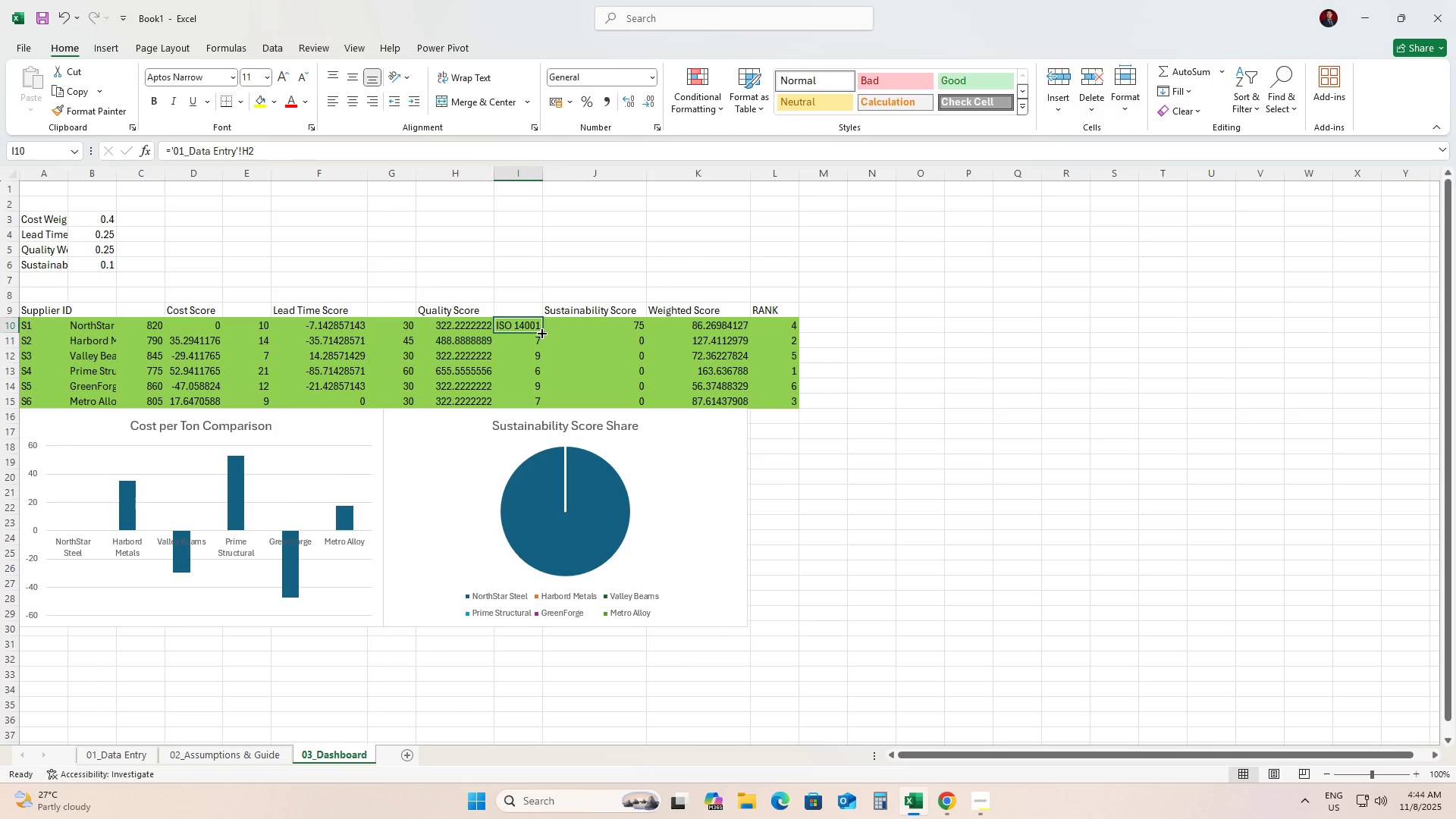 
left_click_drag(start_coordinate=[541, 332], to_coordinate=[537, 402])
 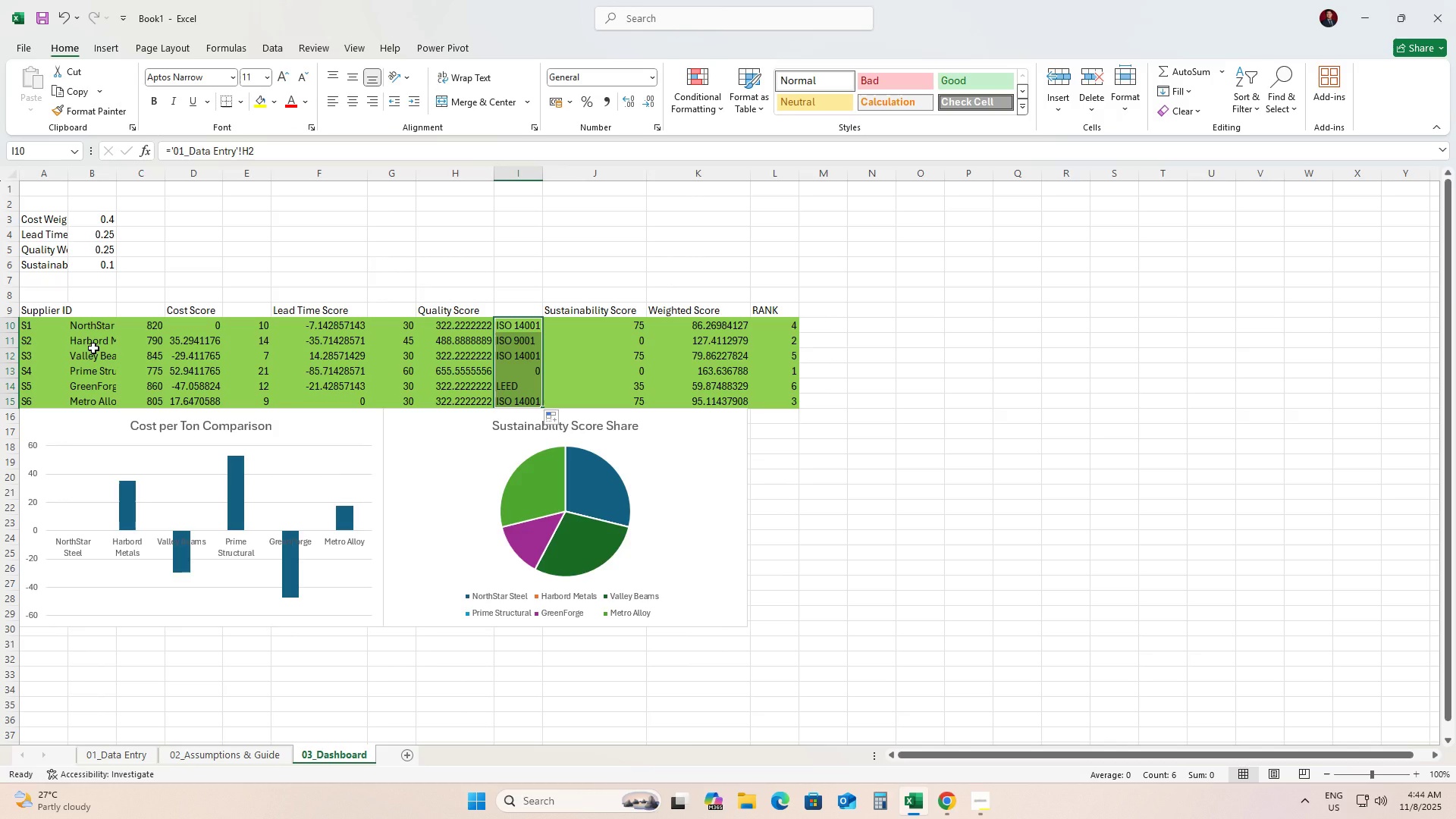 
wait(5.08)
 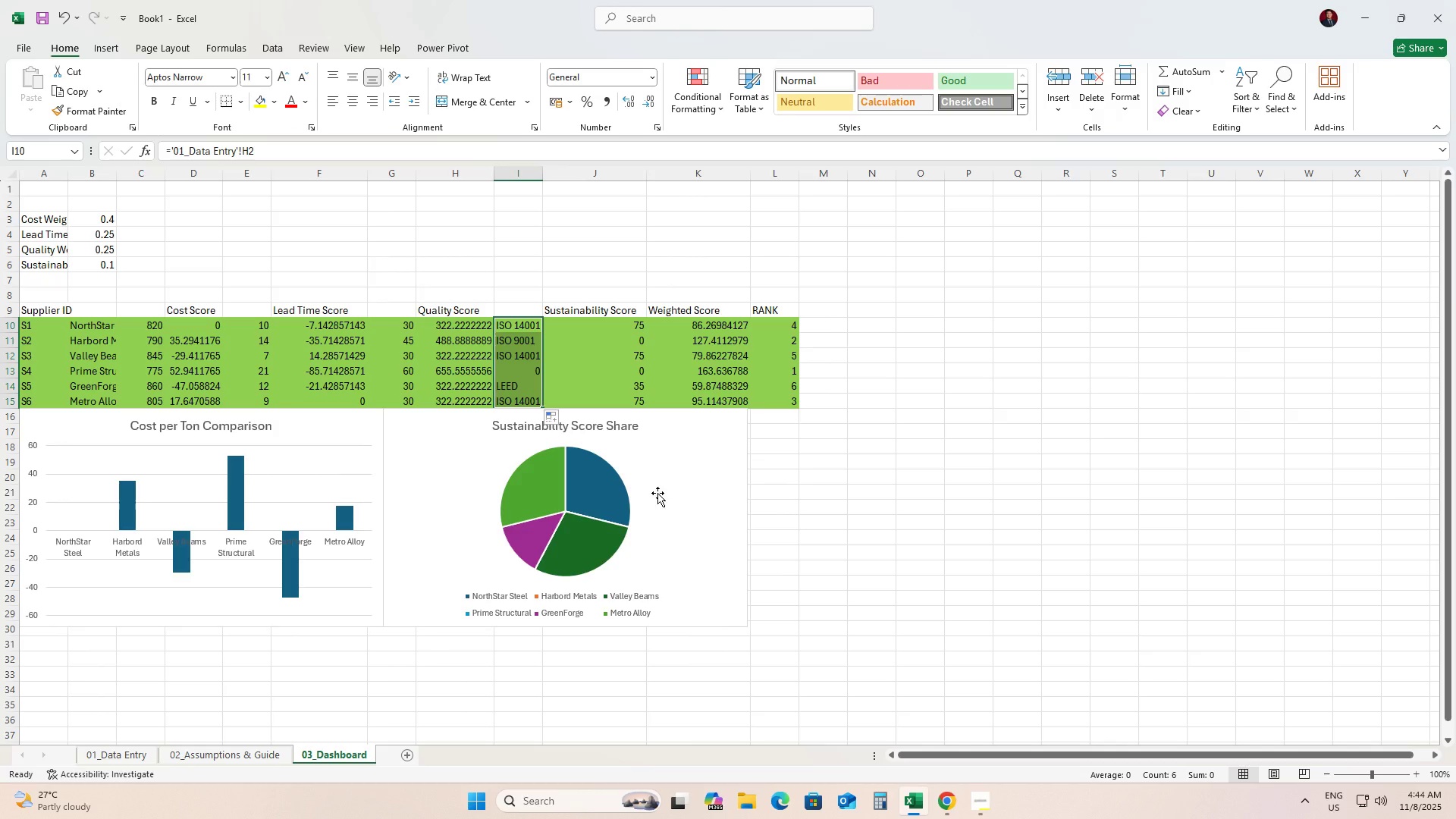 
left_click([30, 323])
 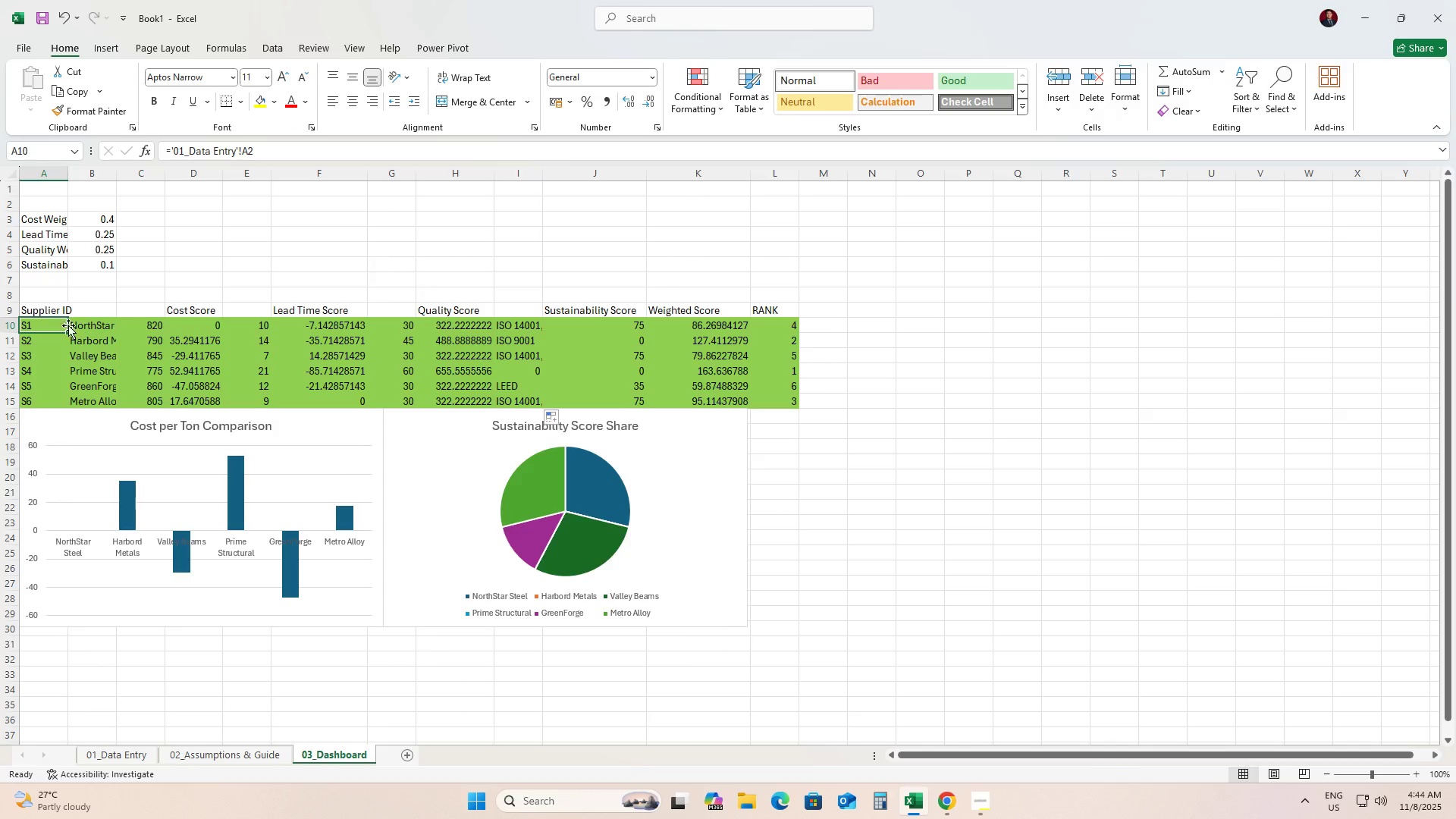 
left_click([87, 326])
 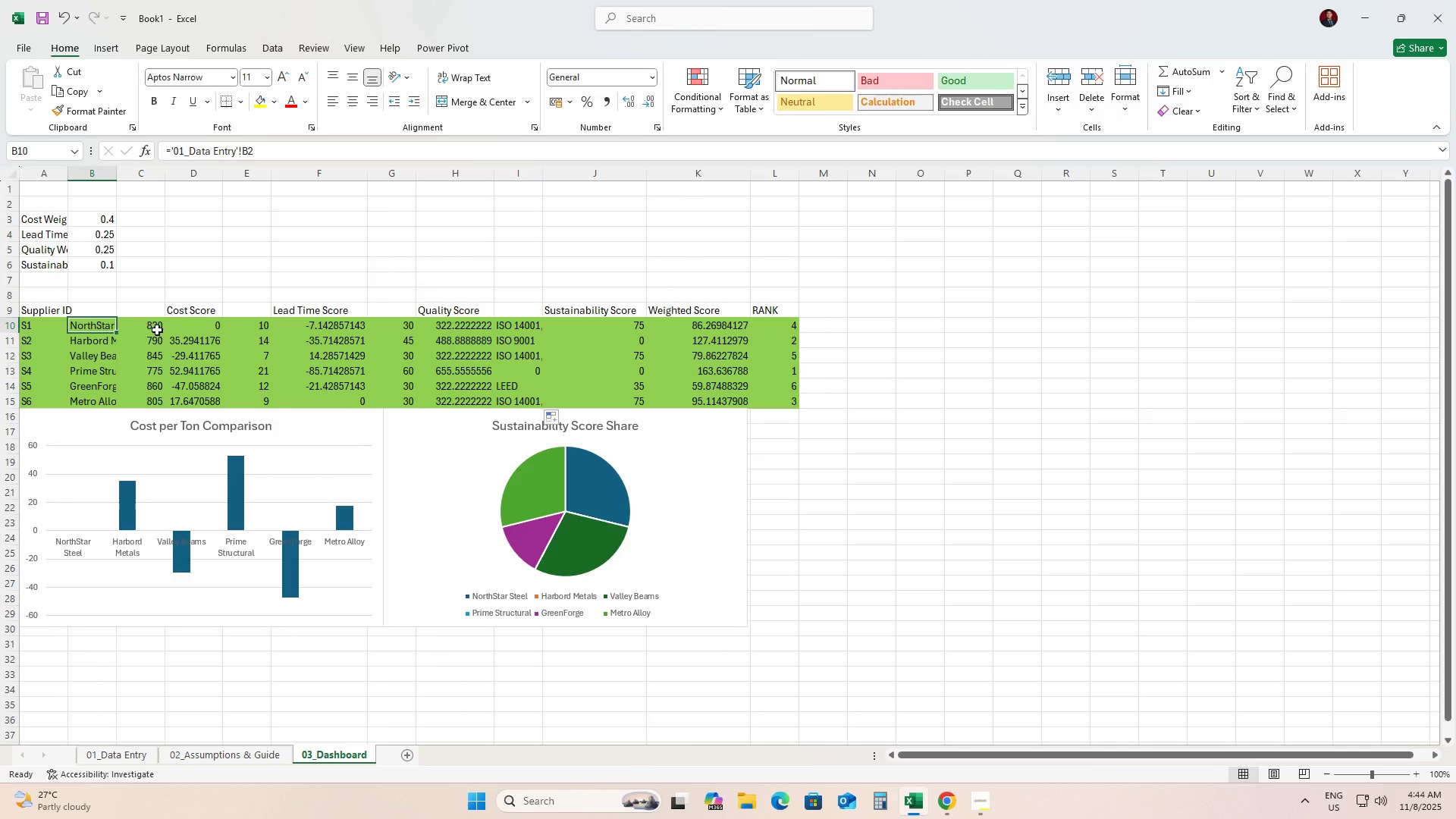 
left_click([149, 328])
 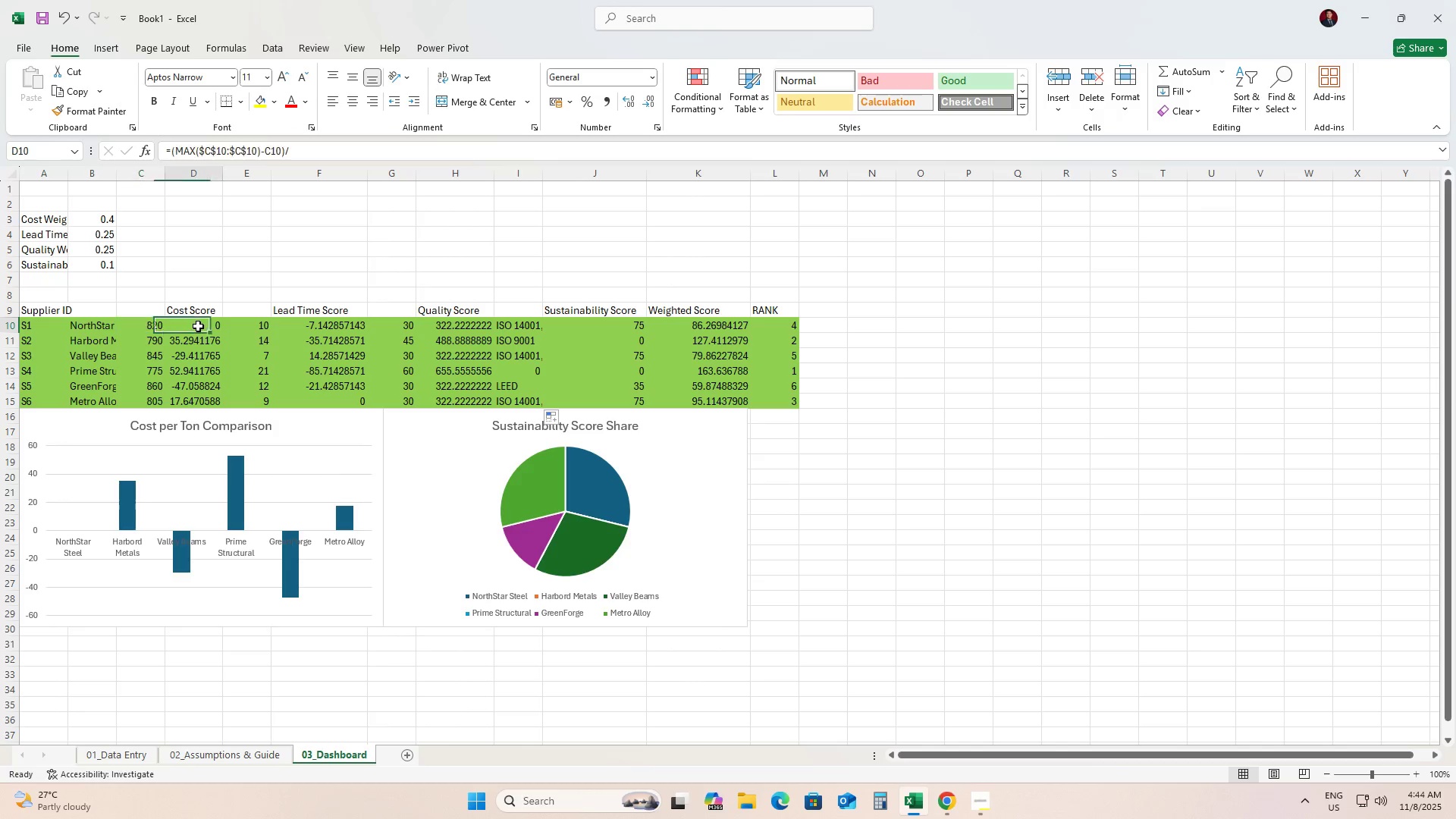 
left_click([198, 326])
 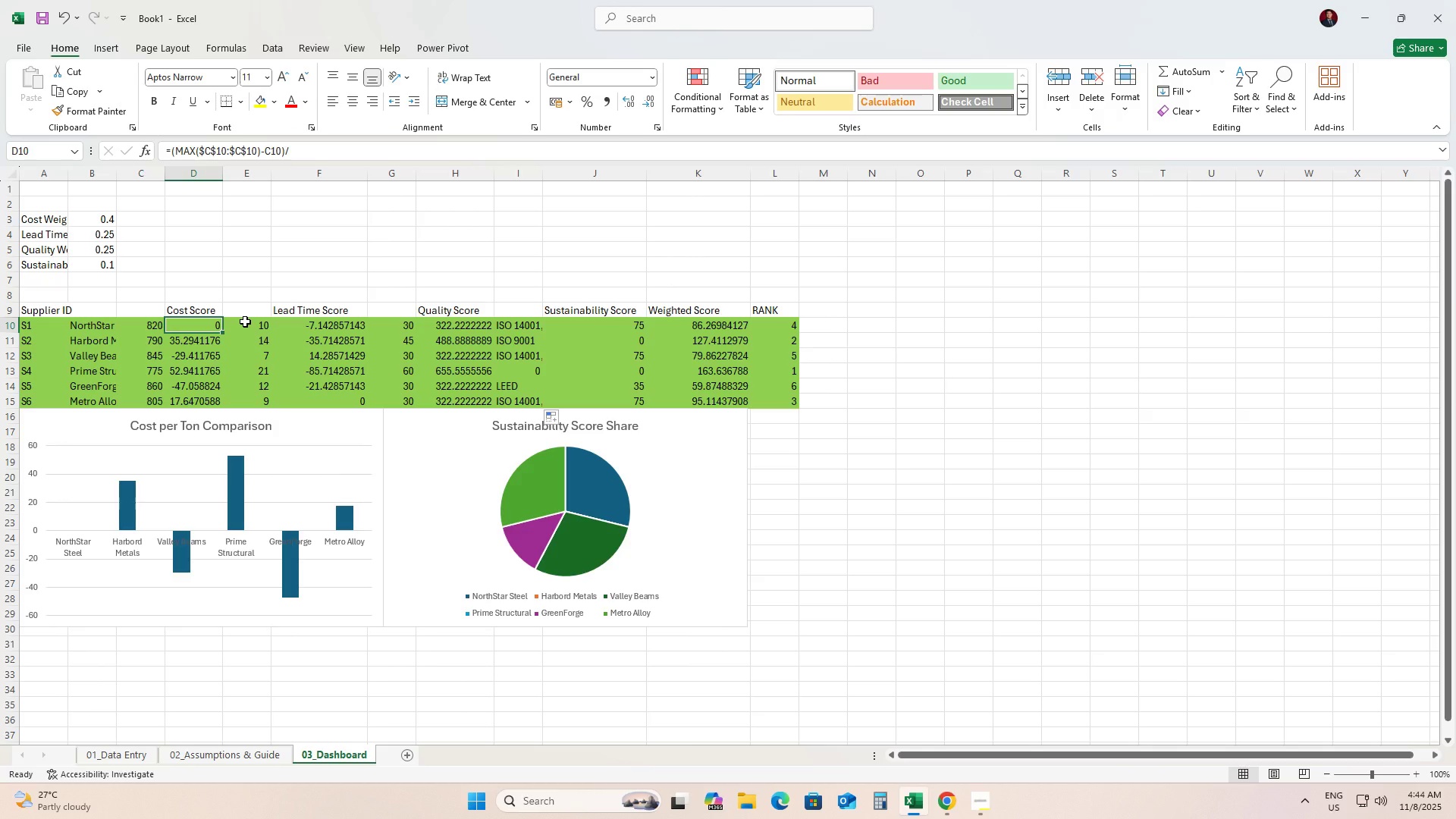 
left_click([245, 322])
 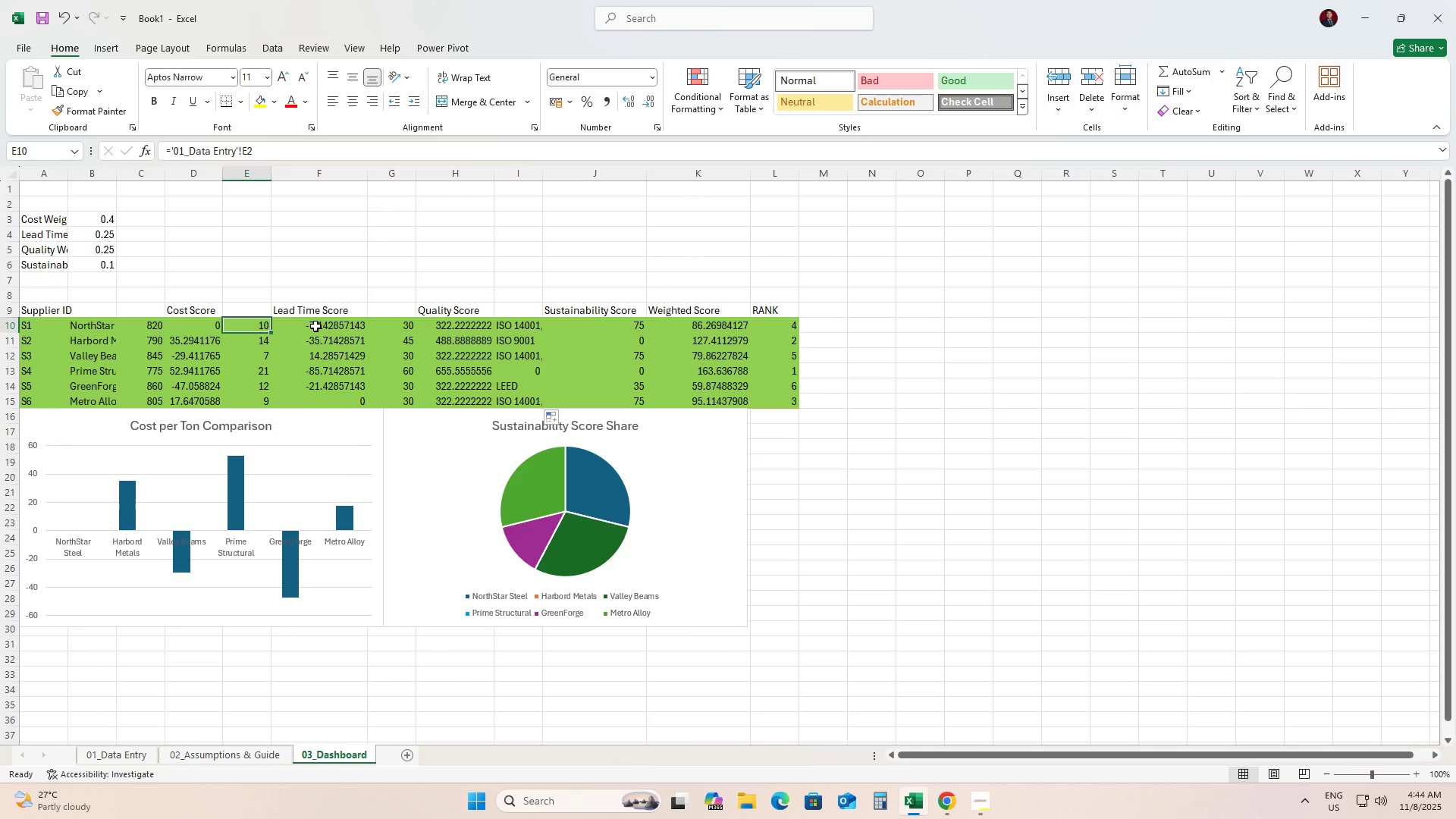 
left_click([315, 326])
 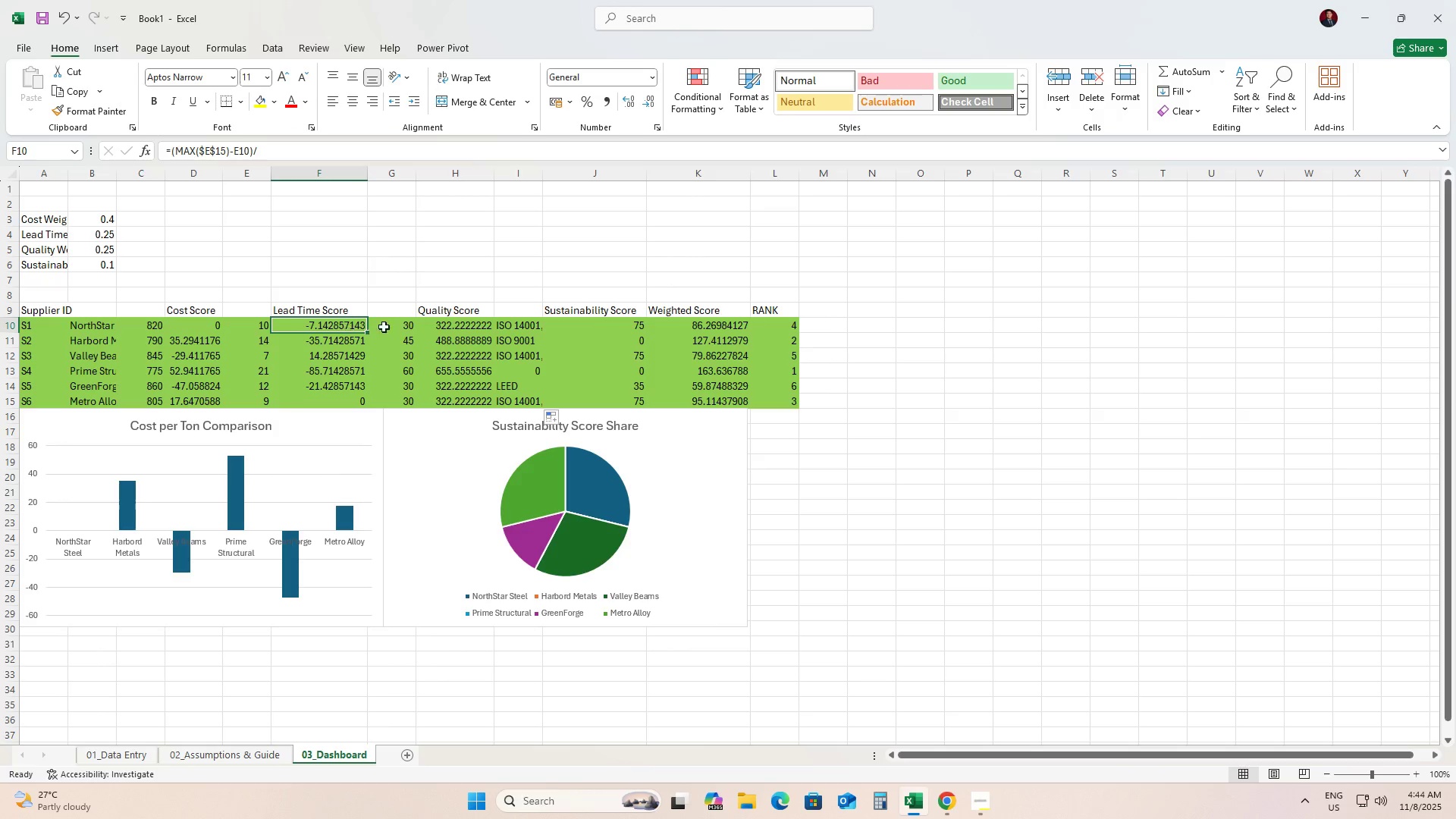 
left_click([406, 326])
 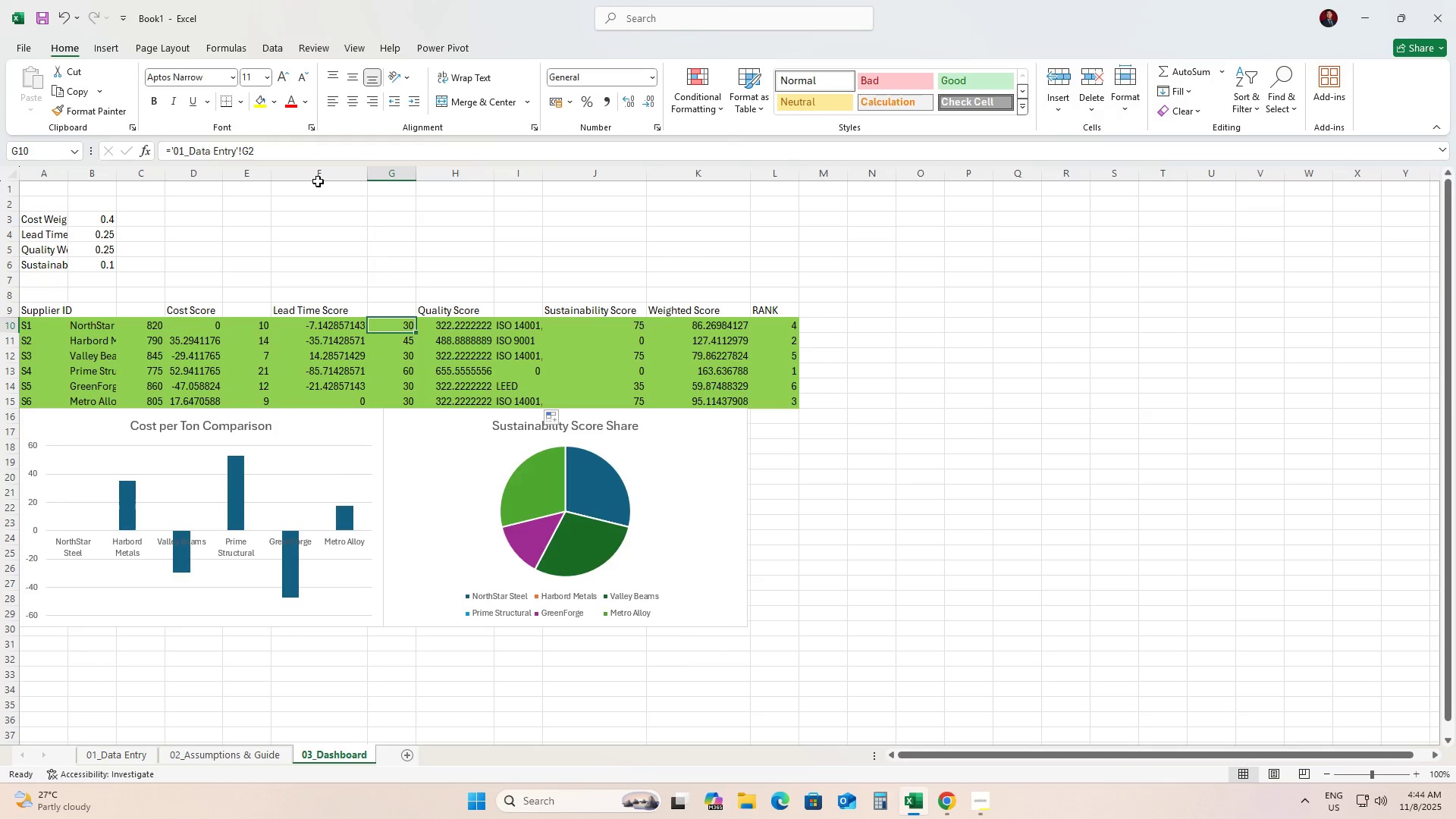 
left_click([245, 153])
 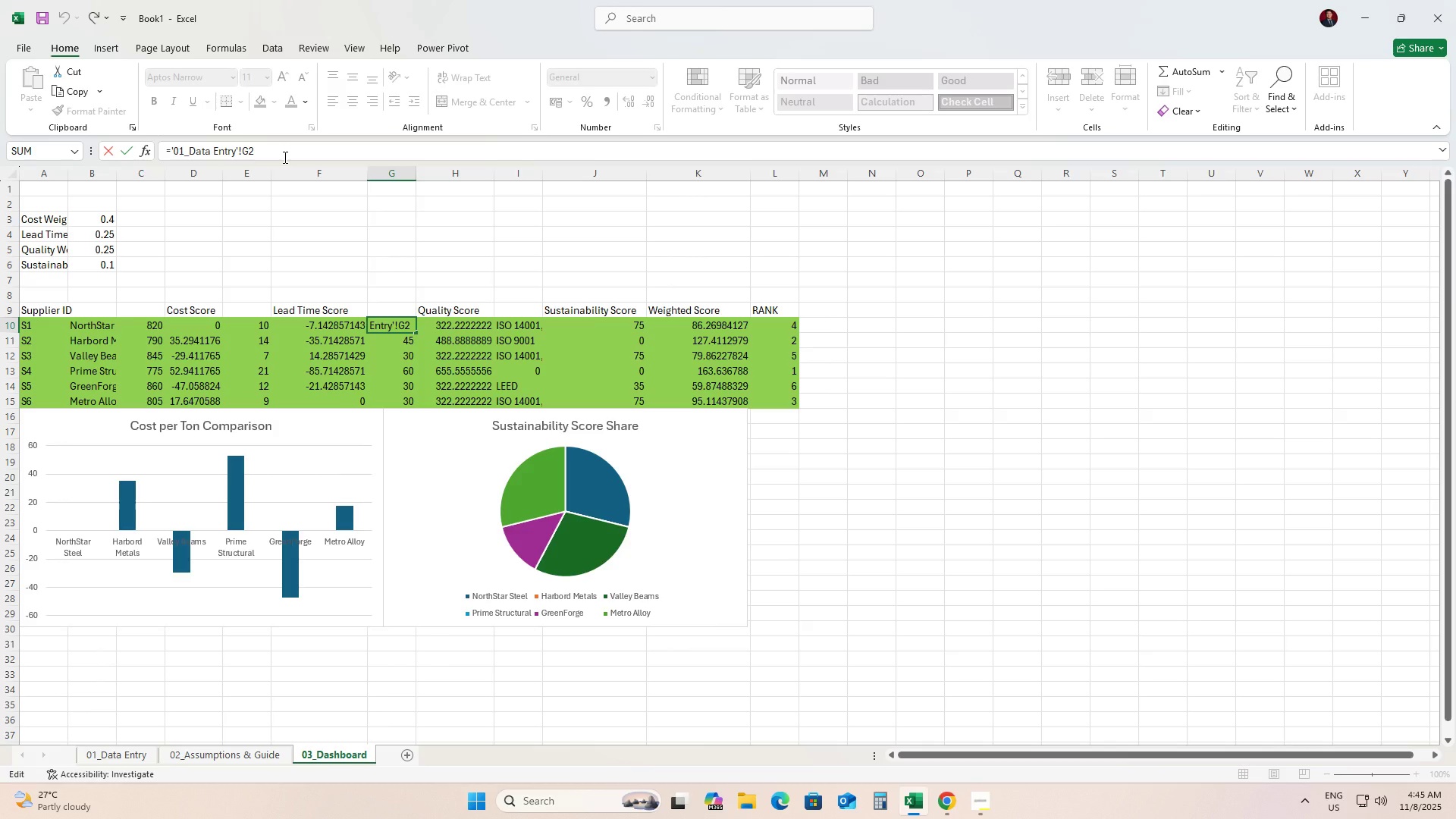 
key(ArrowRight)
 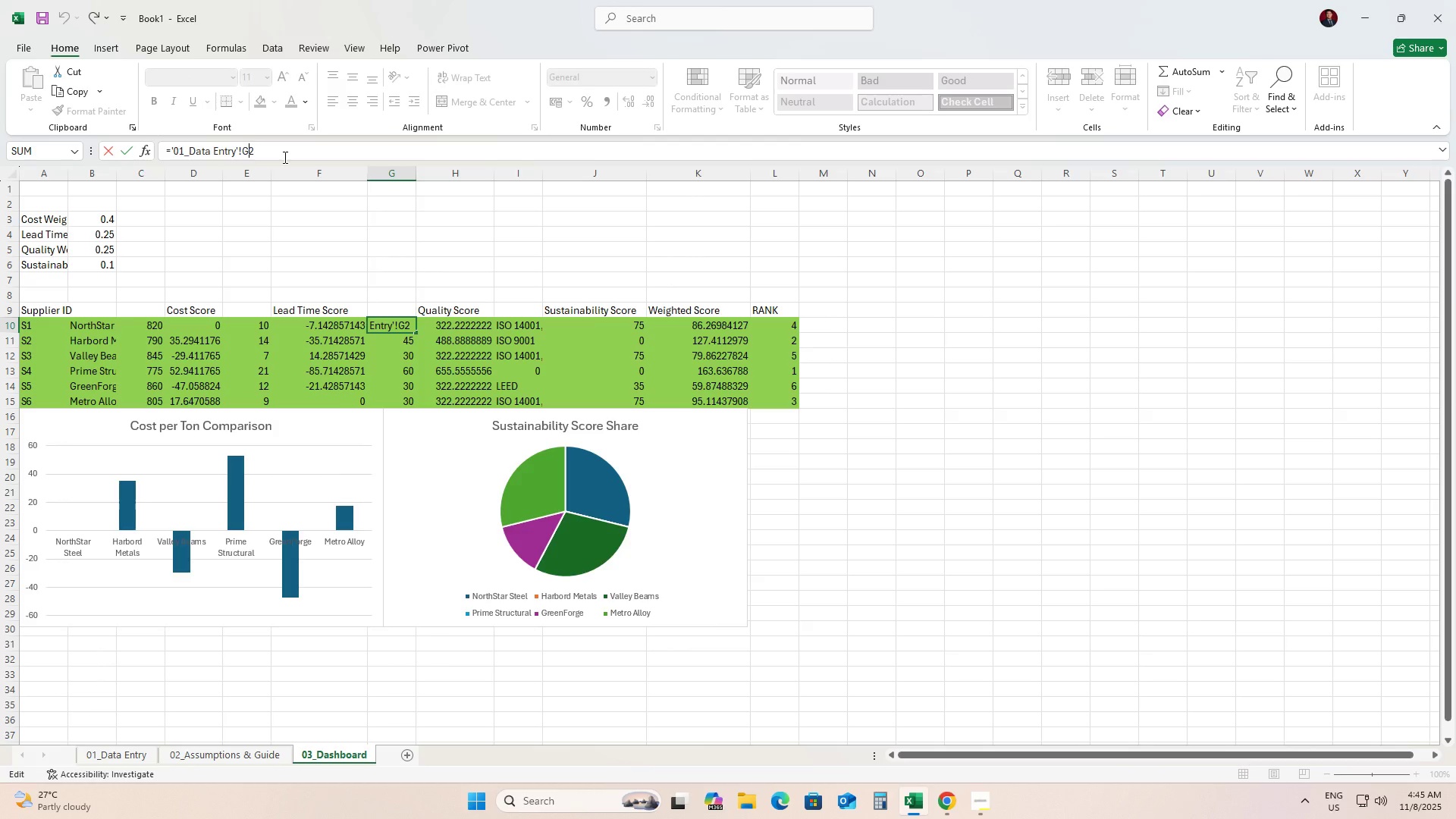 
key(Backspace)
 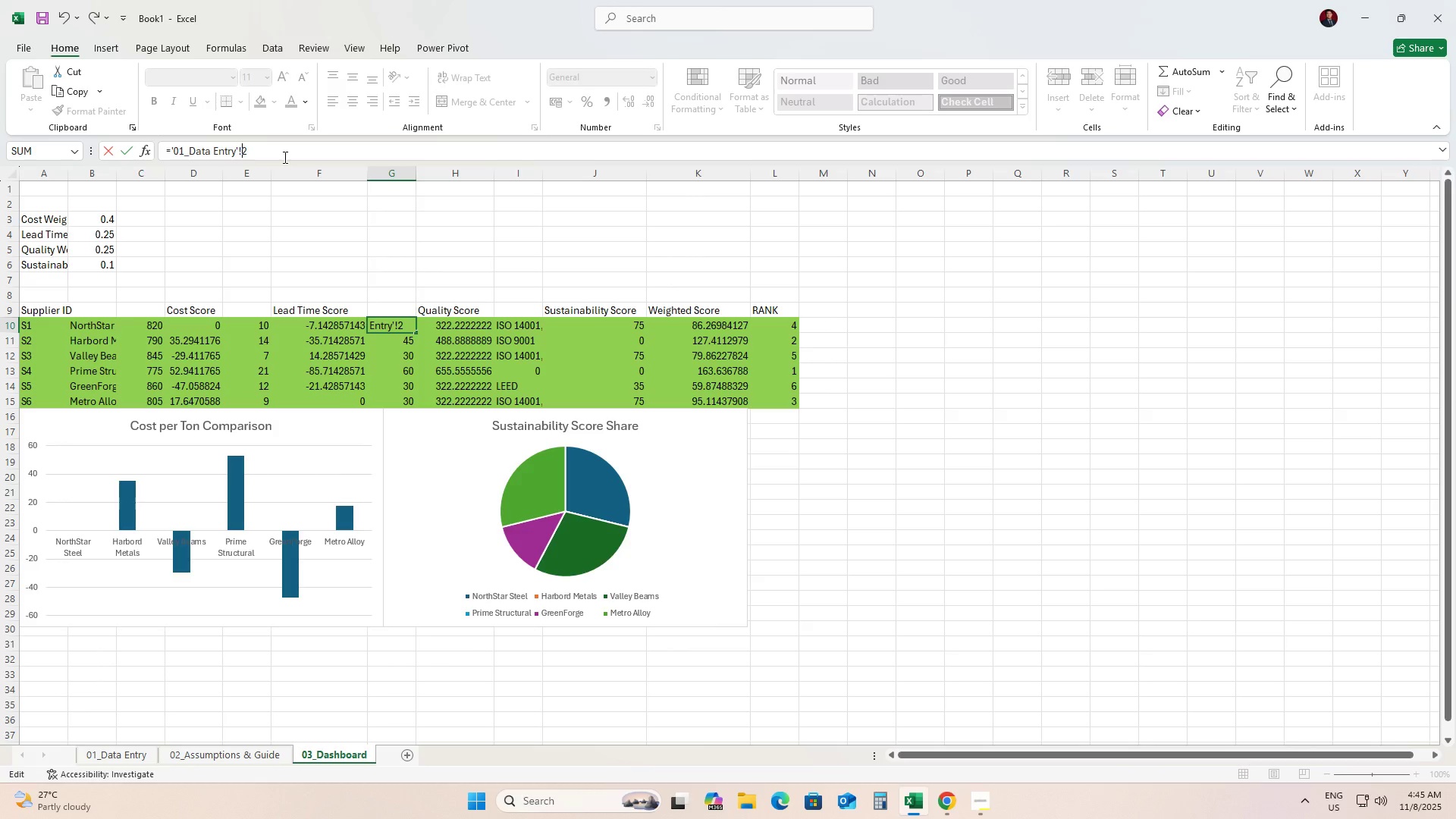 
key(Shift+I)
 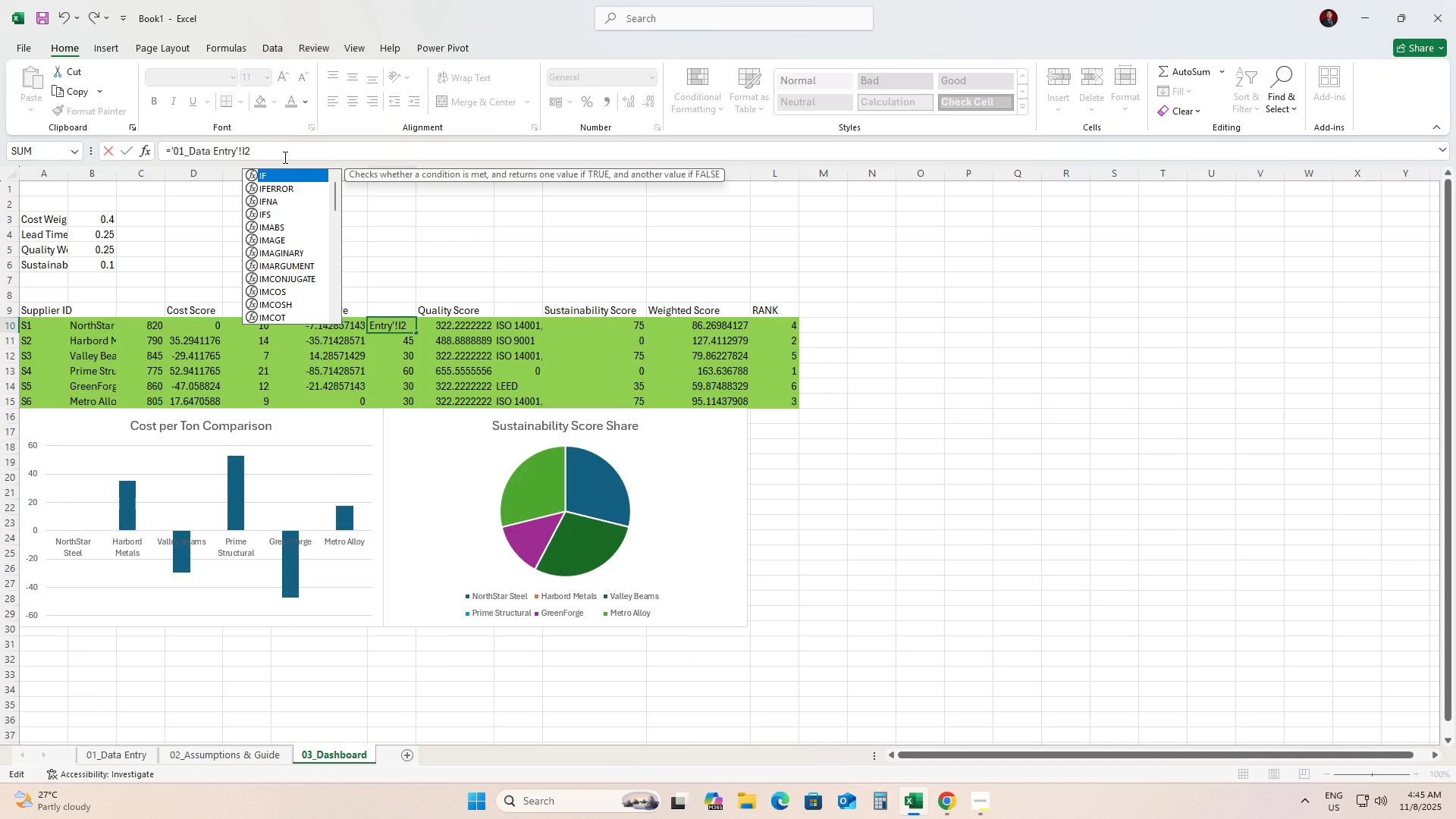 
left_click([284, 157])
 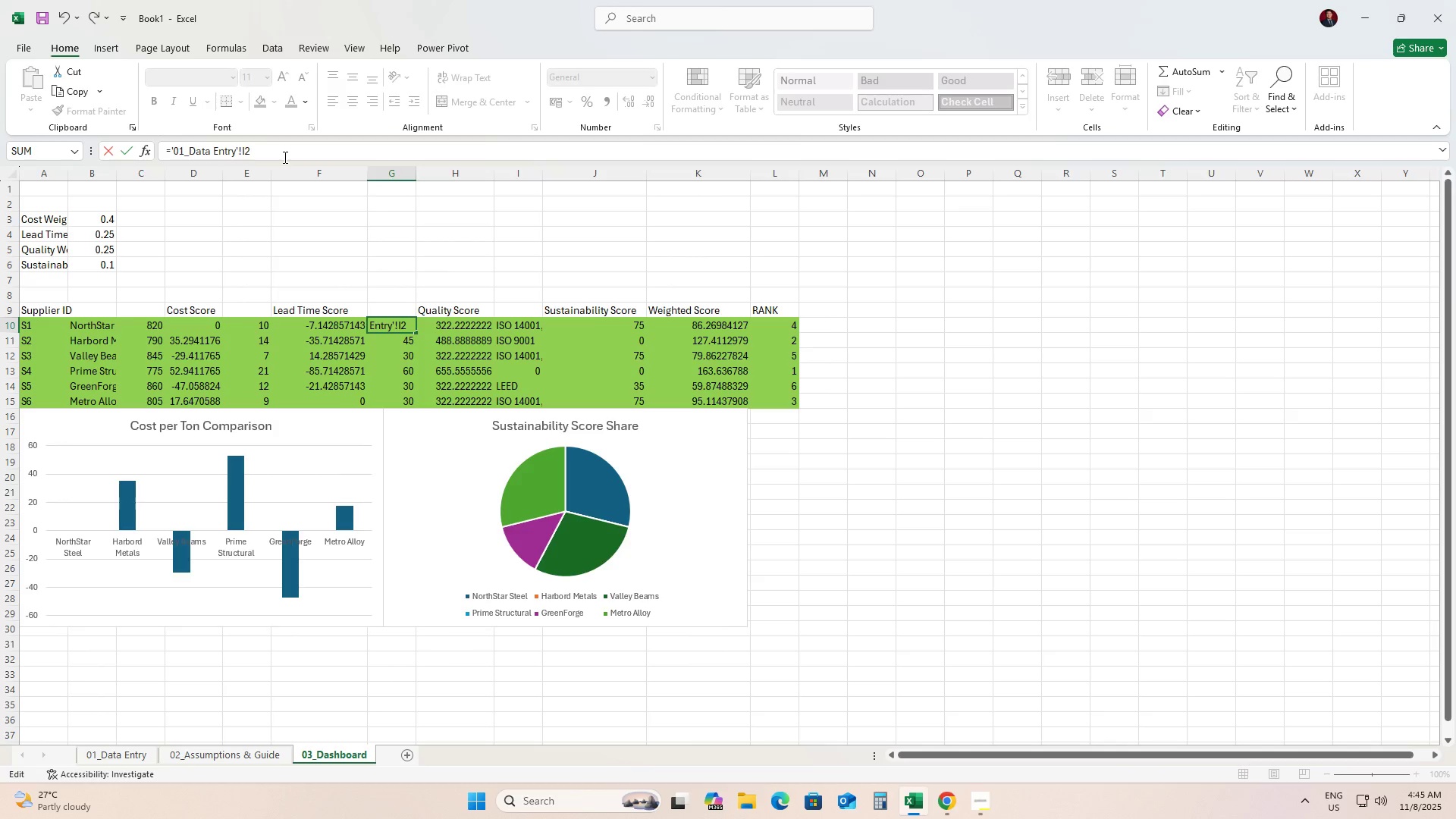 
key(Enter)
 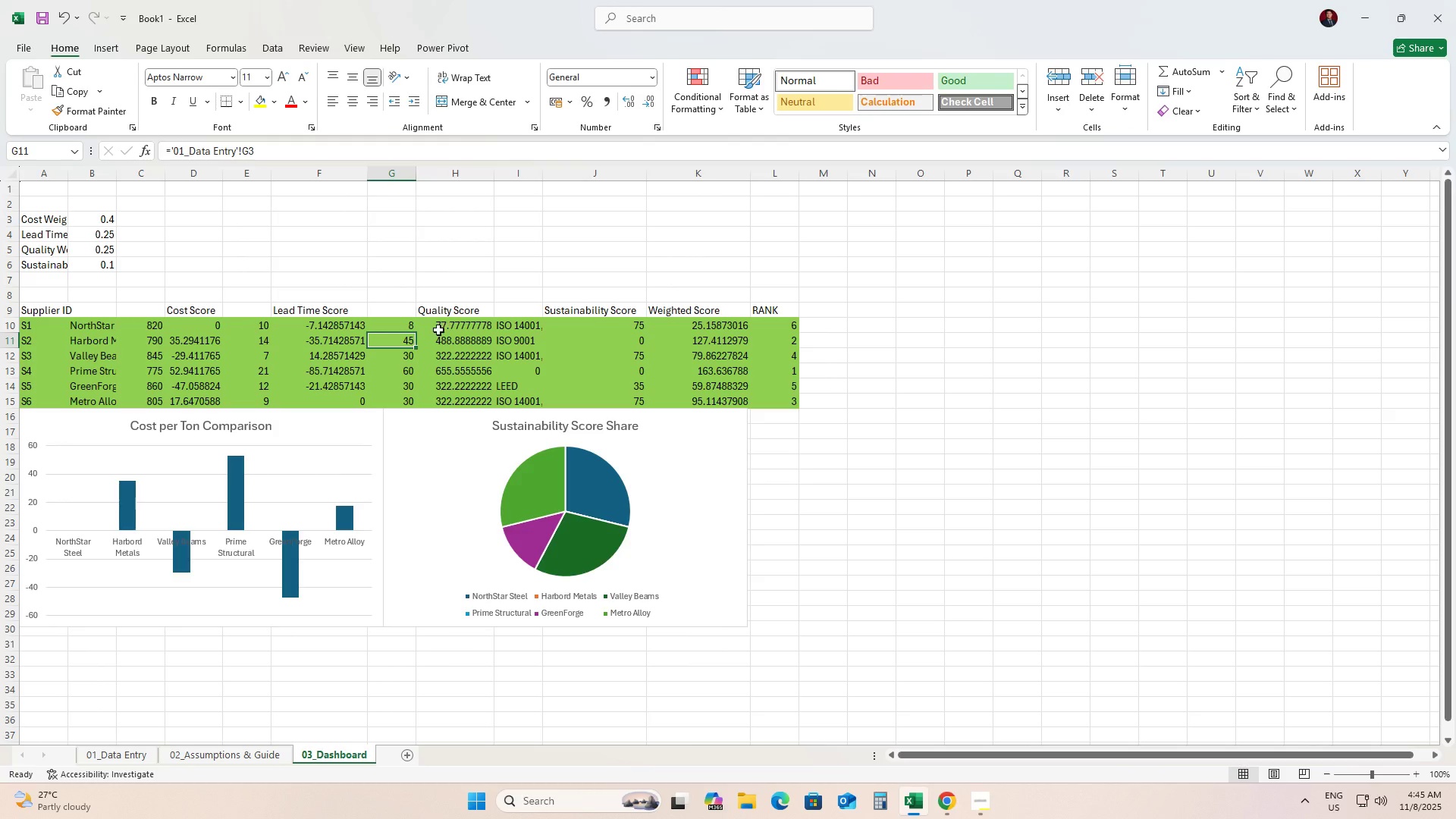 
left_click([409, 331])
 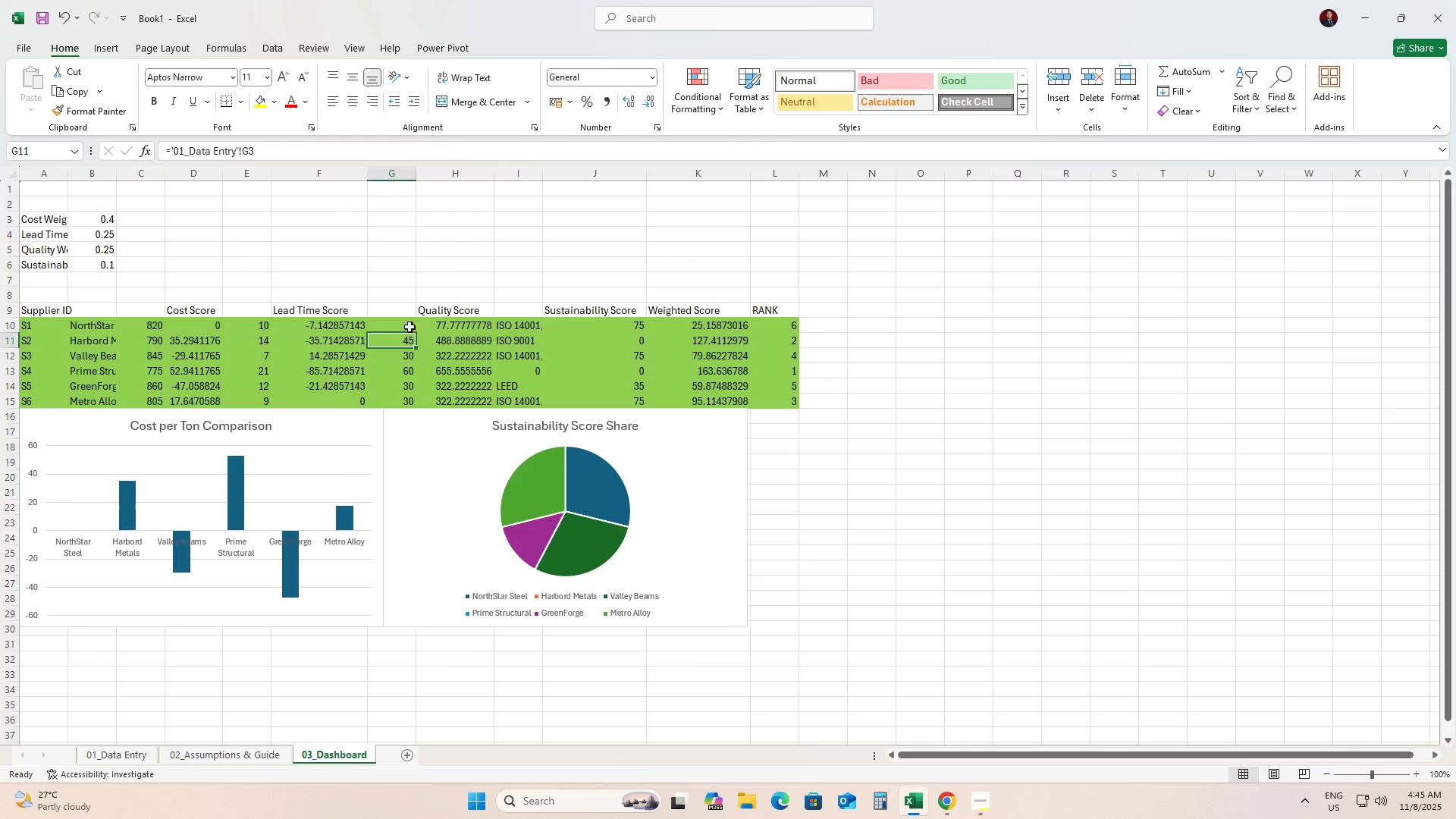 
left_click([410, 327])
 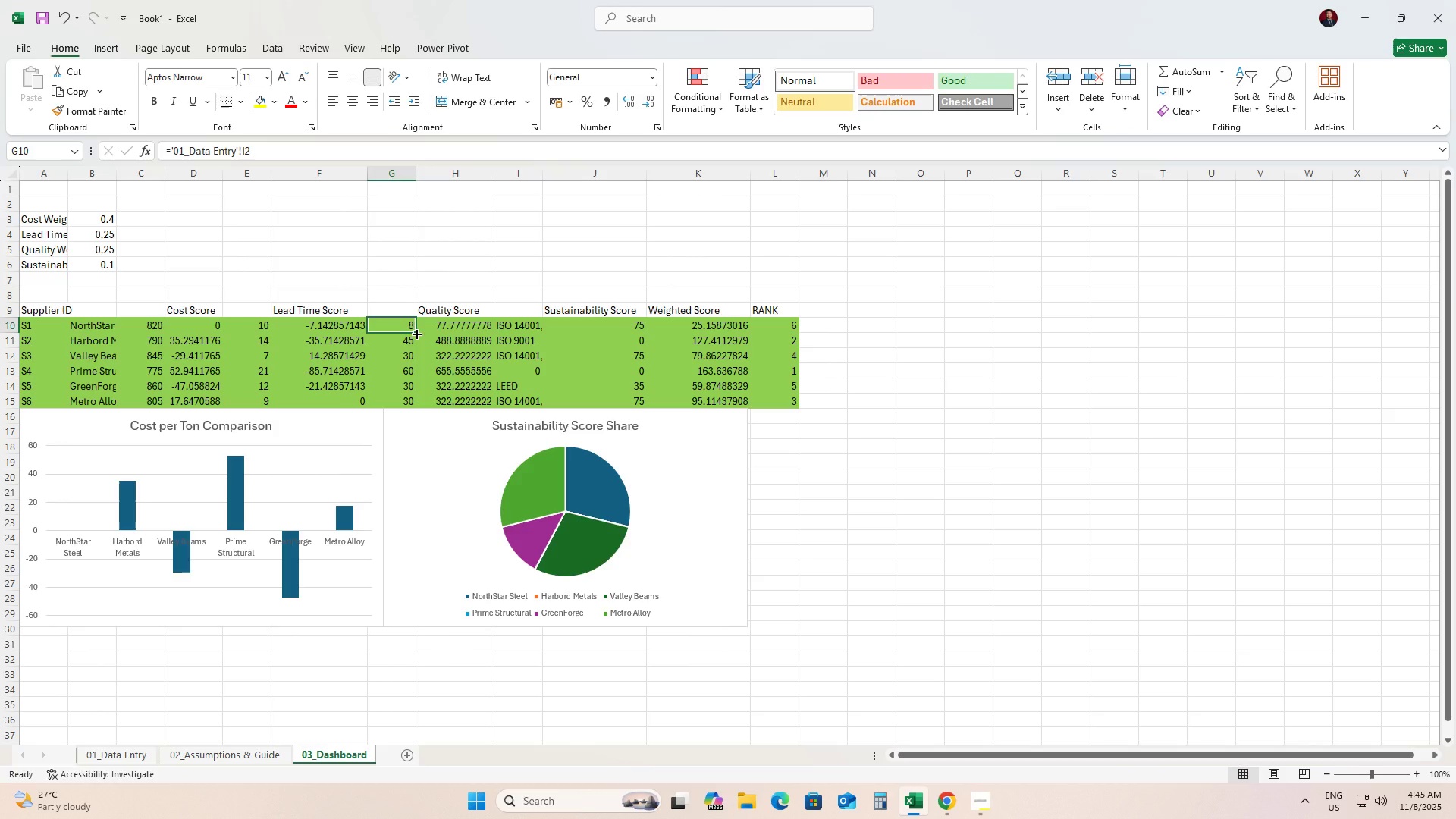 
left_click_drag(start_coordinate=[416, 333], to_coordinate=[410, 404])
 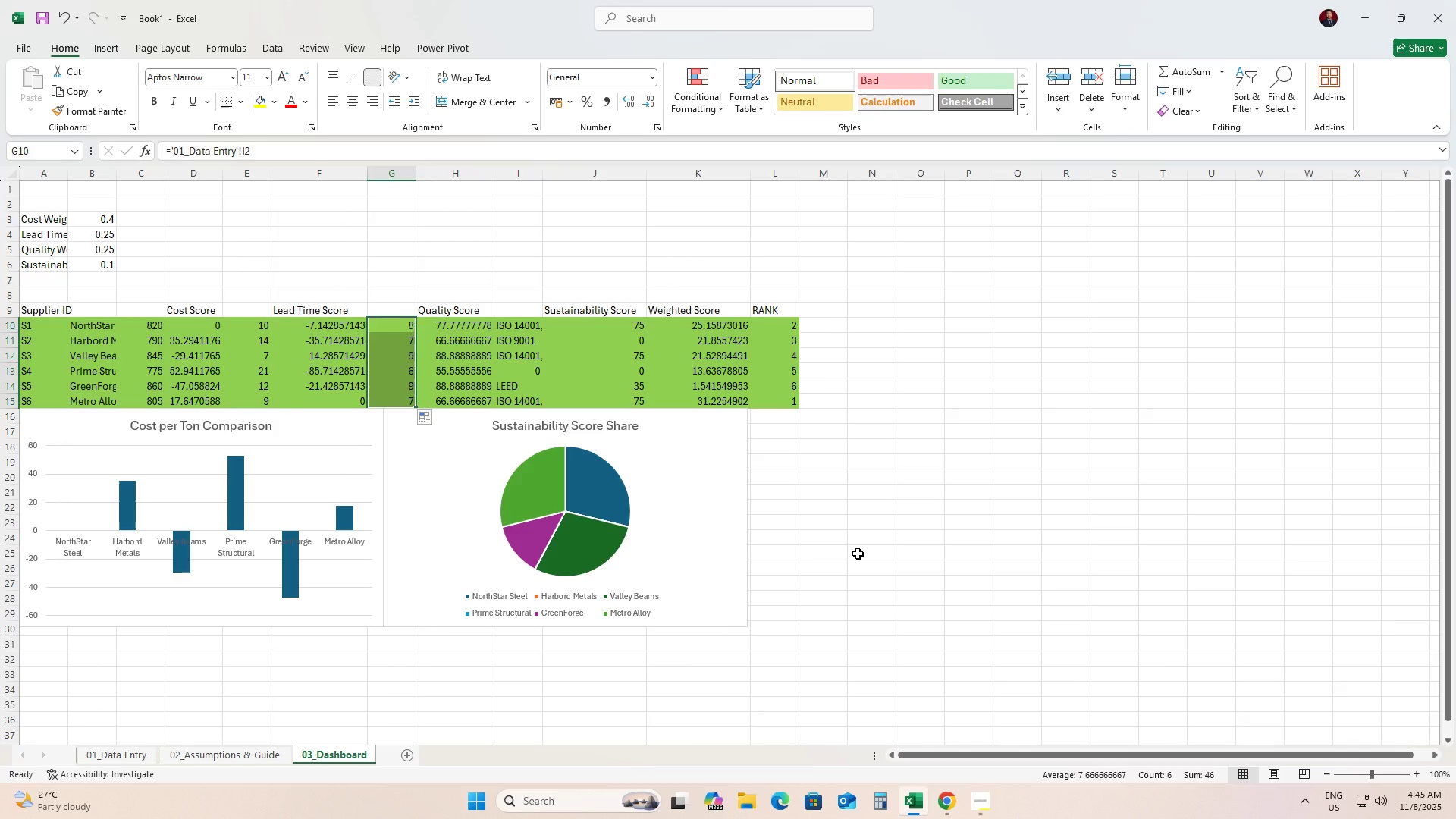 
left_click([858, 554])
 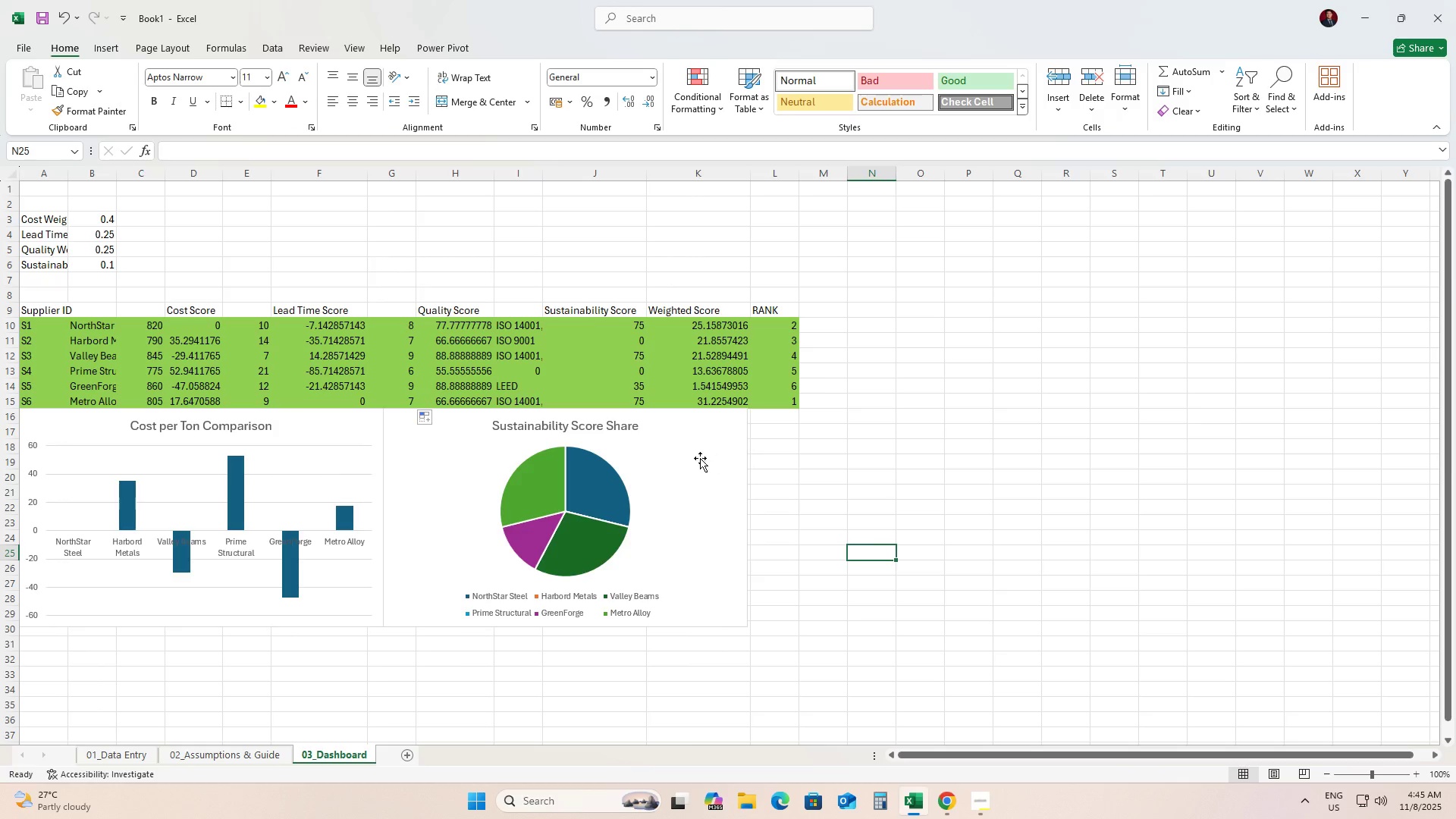 
wait(11.01)
 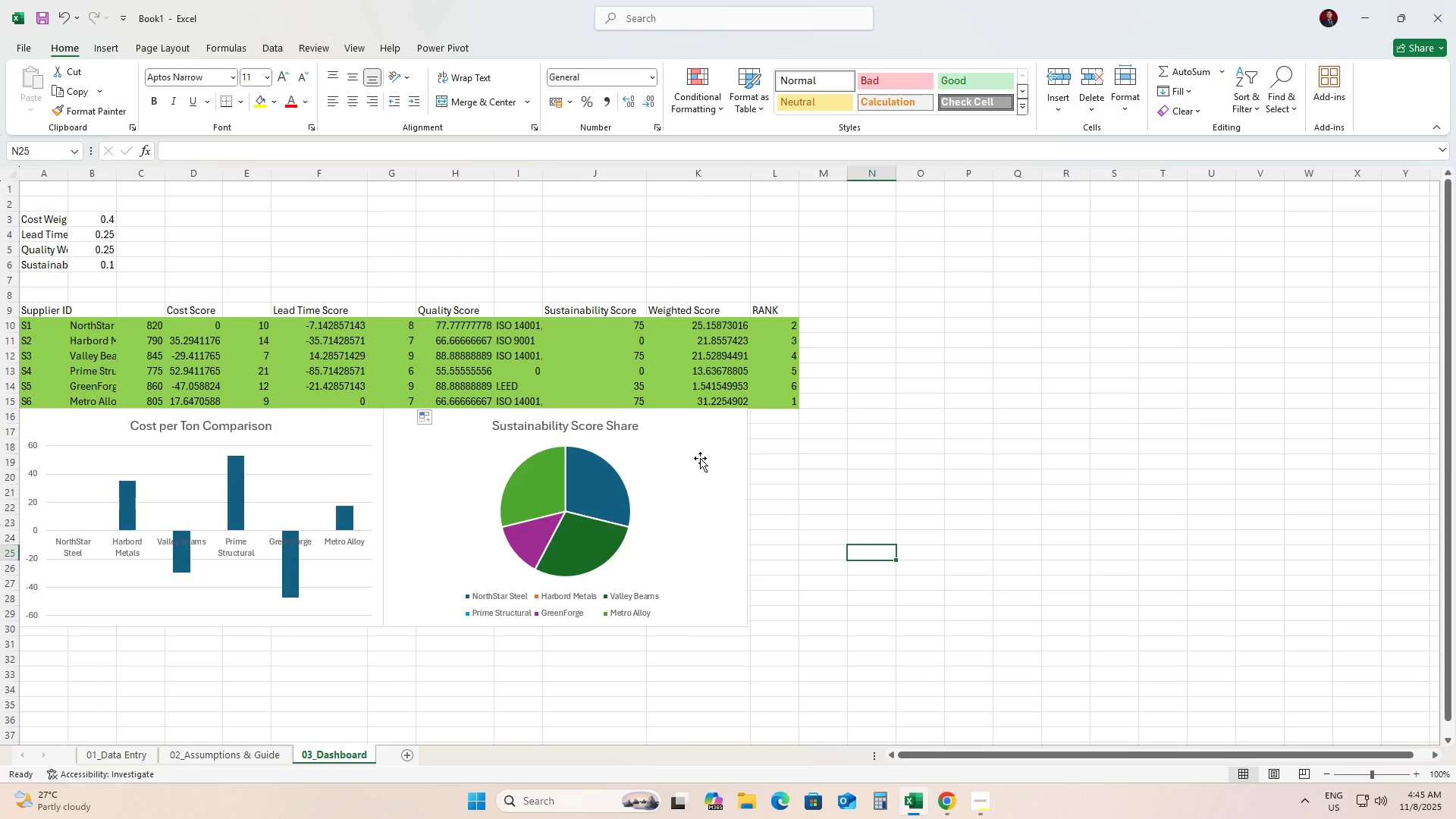 
left_click([341, 328])
 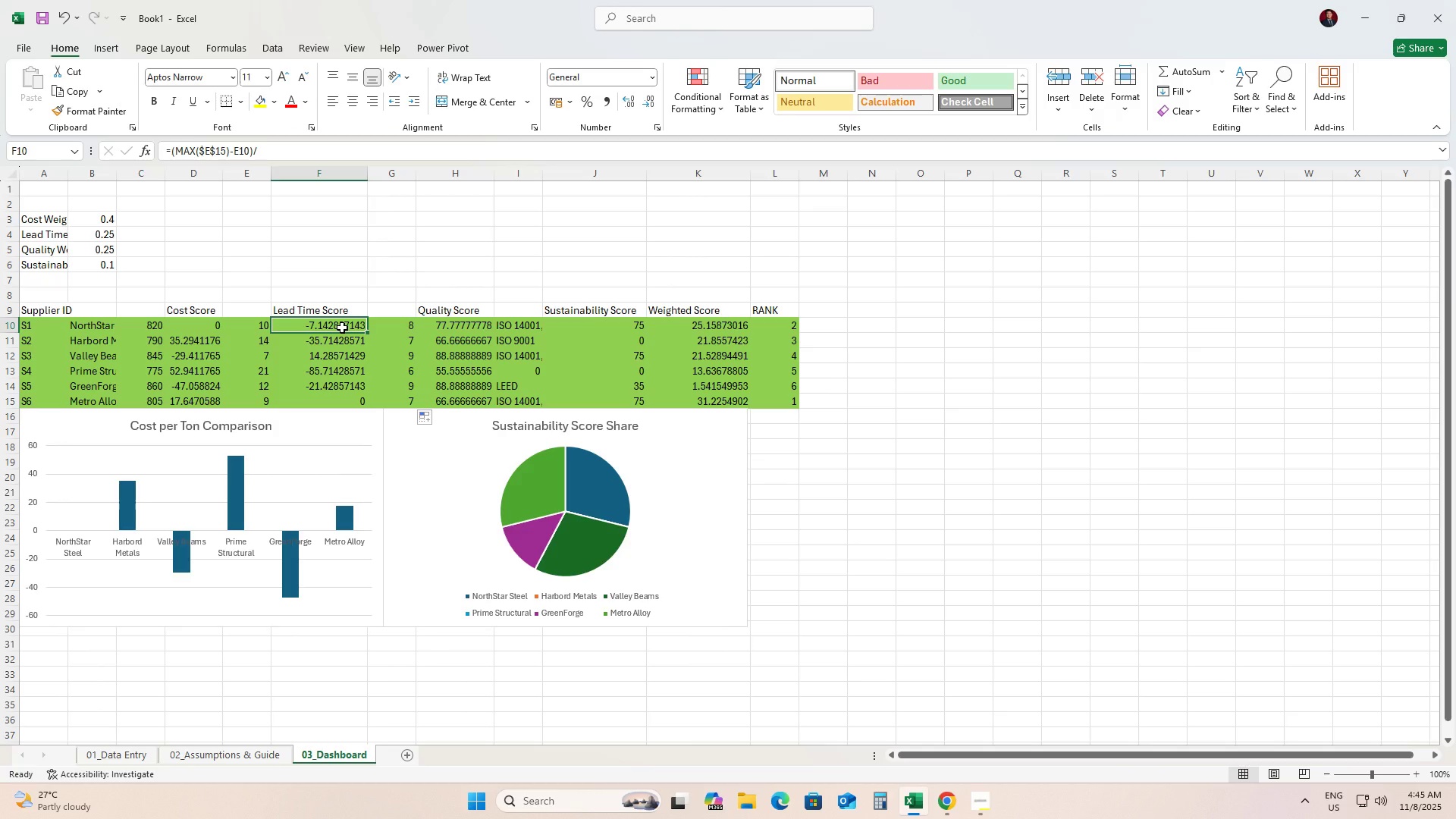 
wait(13.35)
 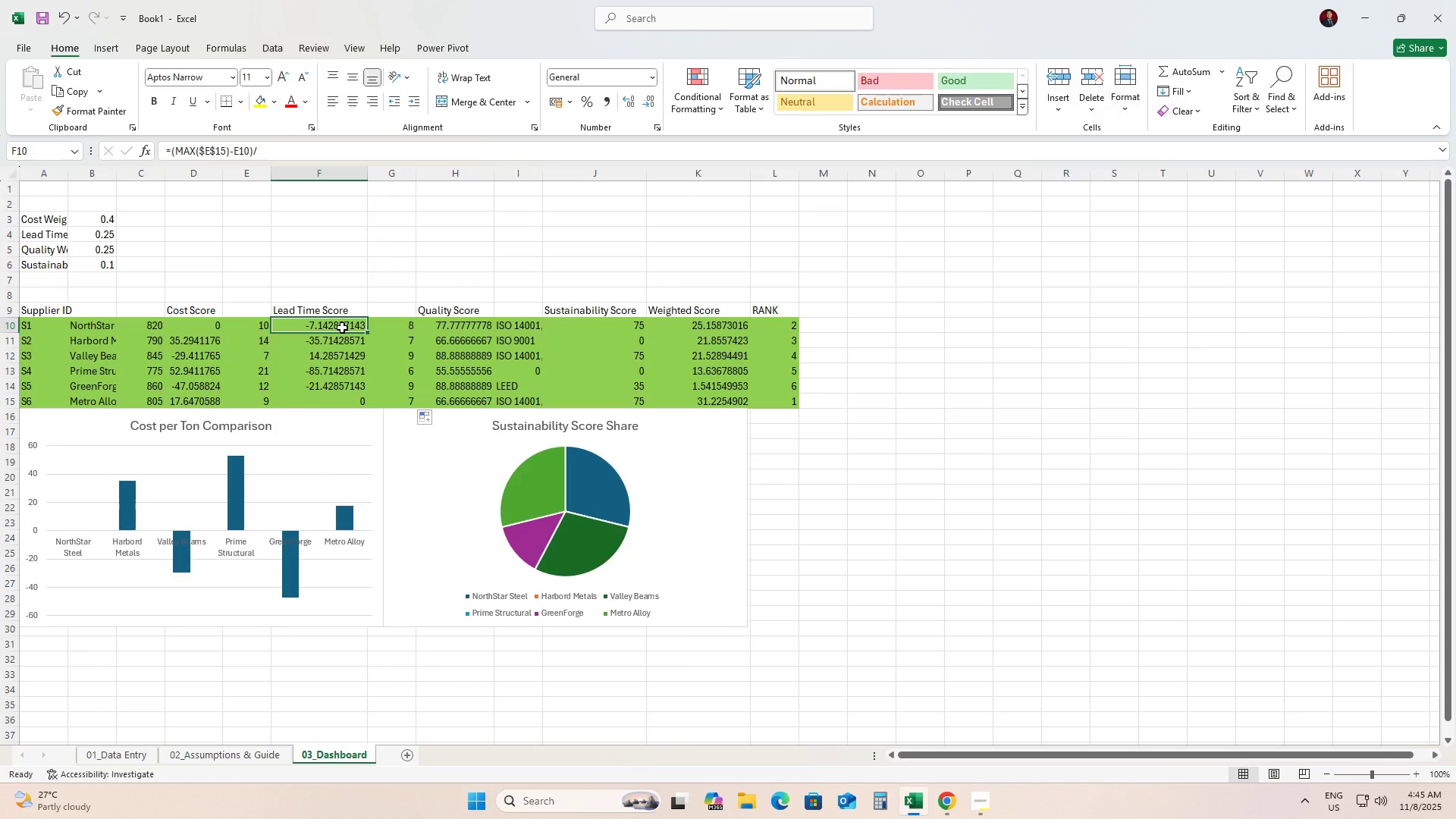 
left_click([290, 158])
 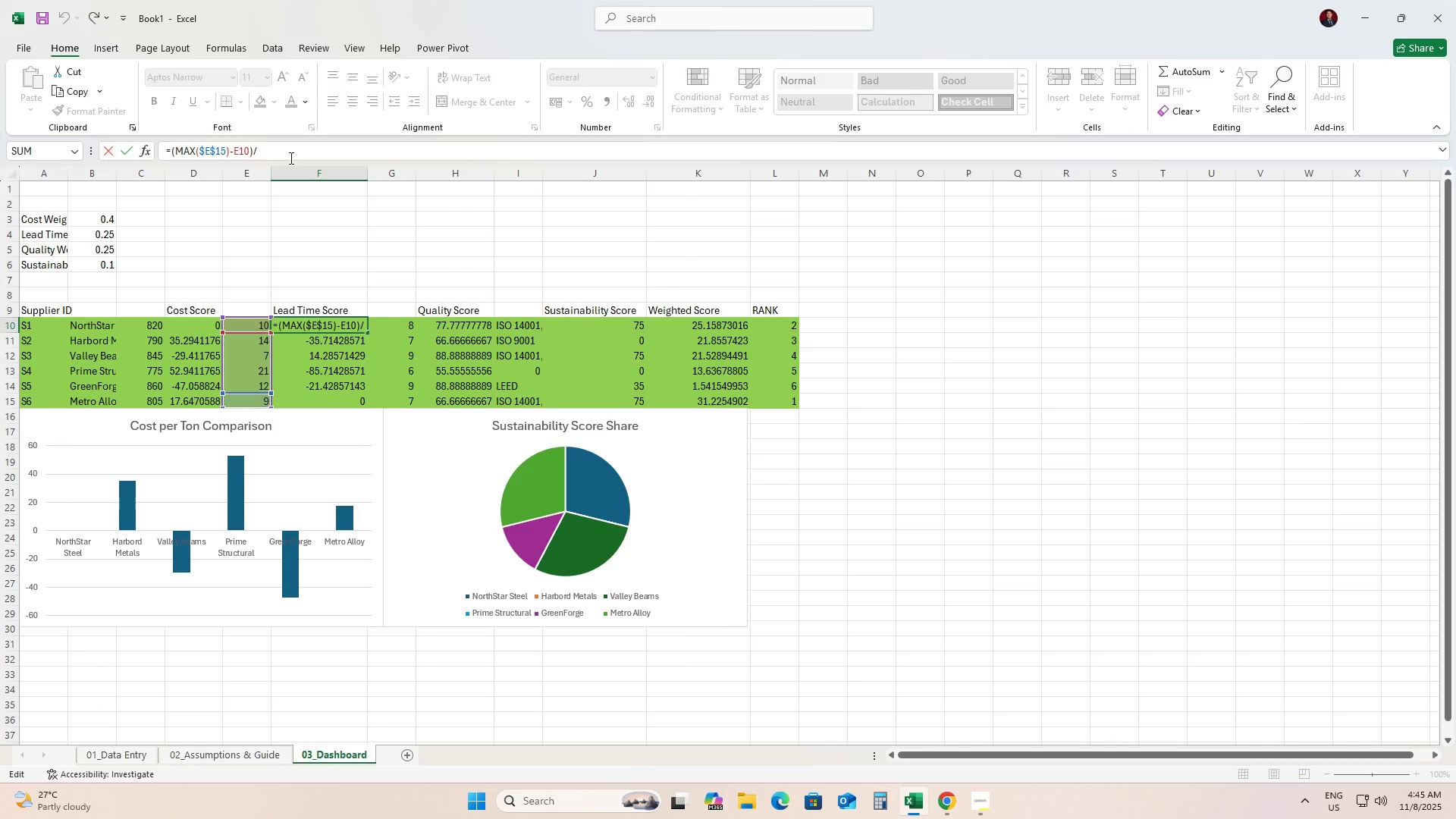 
wait(10.84)
 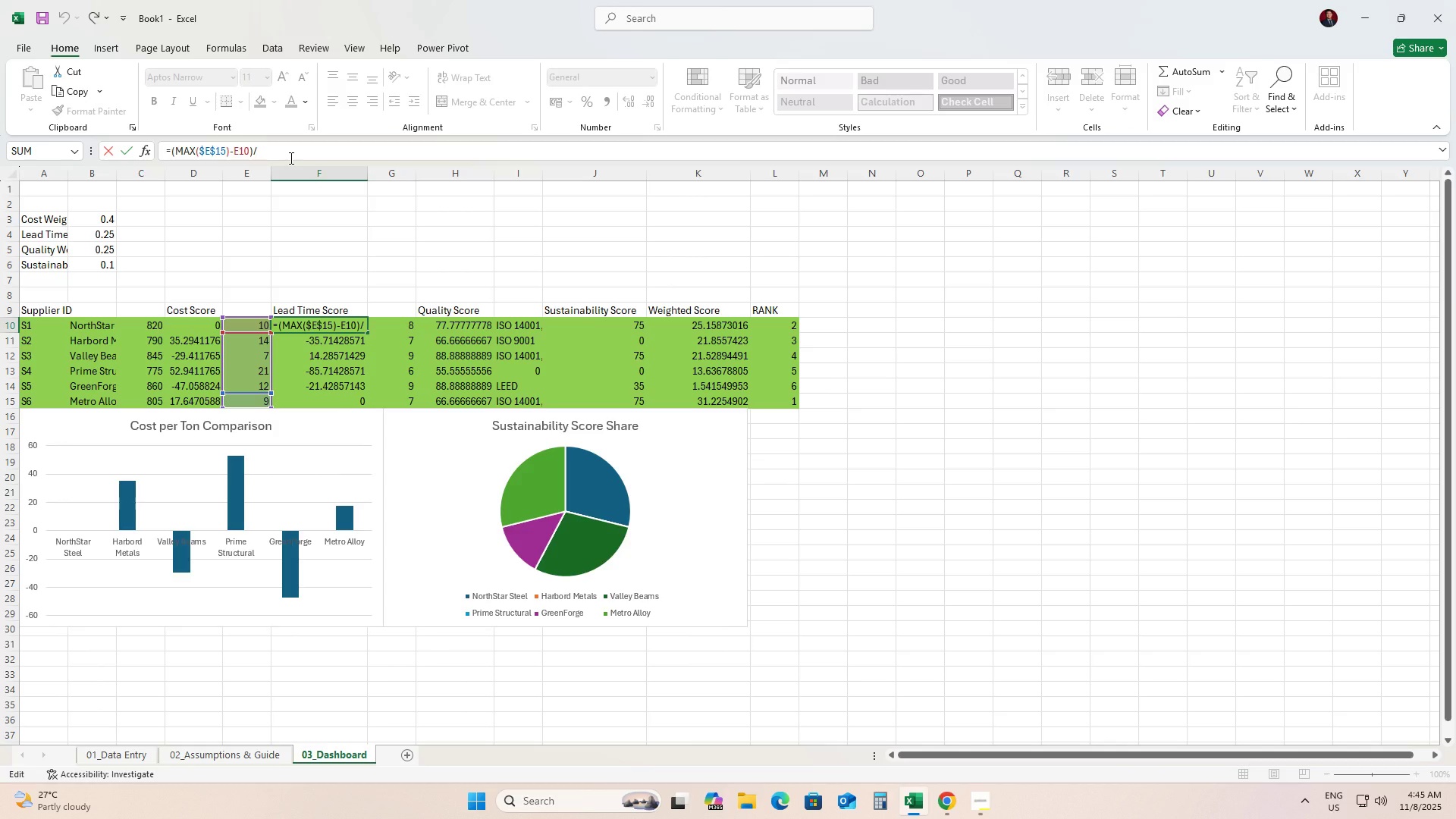 
key(ArrowDown)
 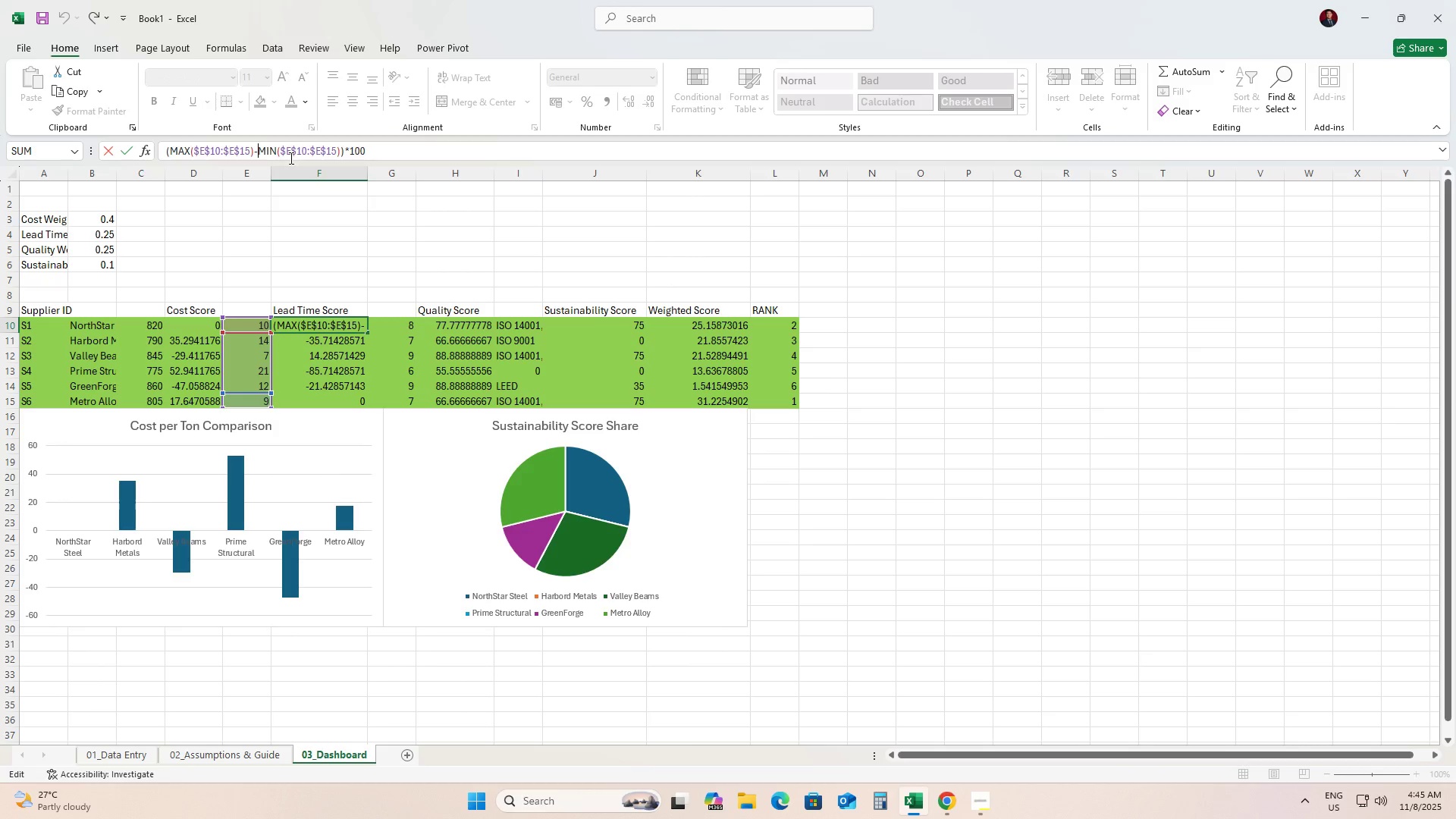 
key(ArrowDown)
 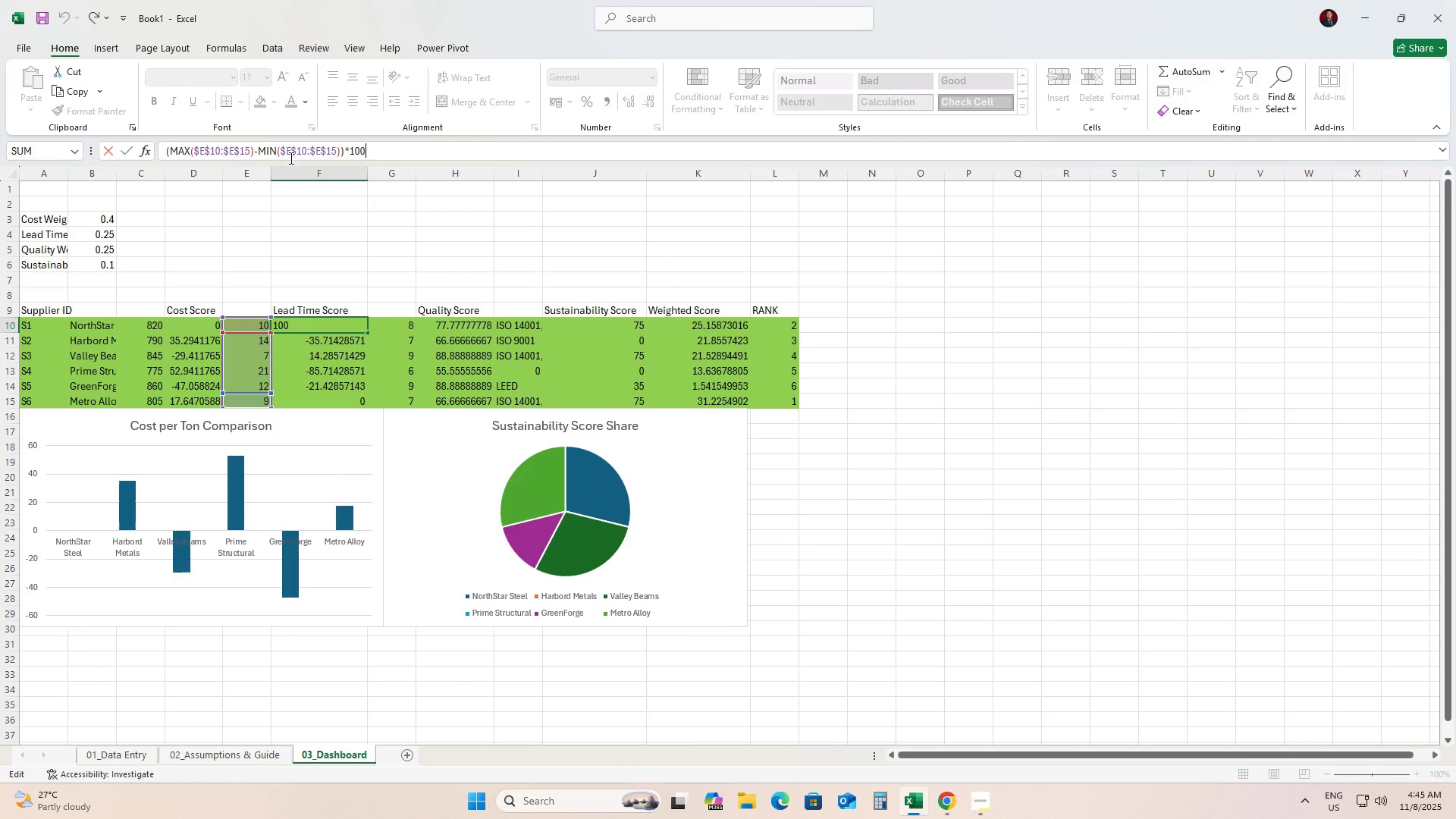 
key(ArrowUp)
 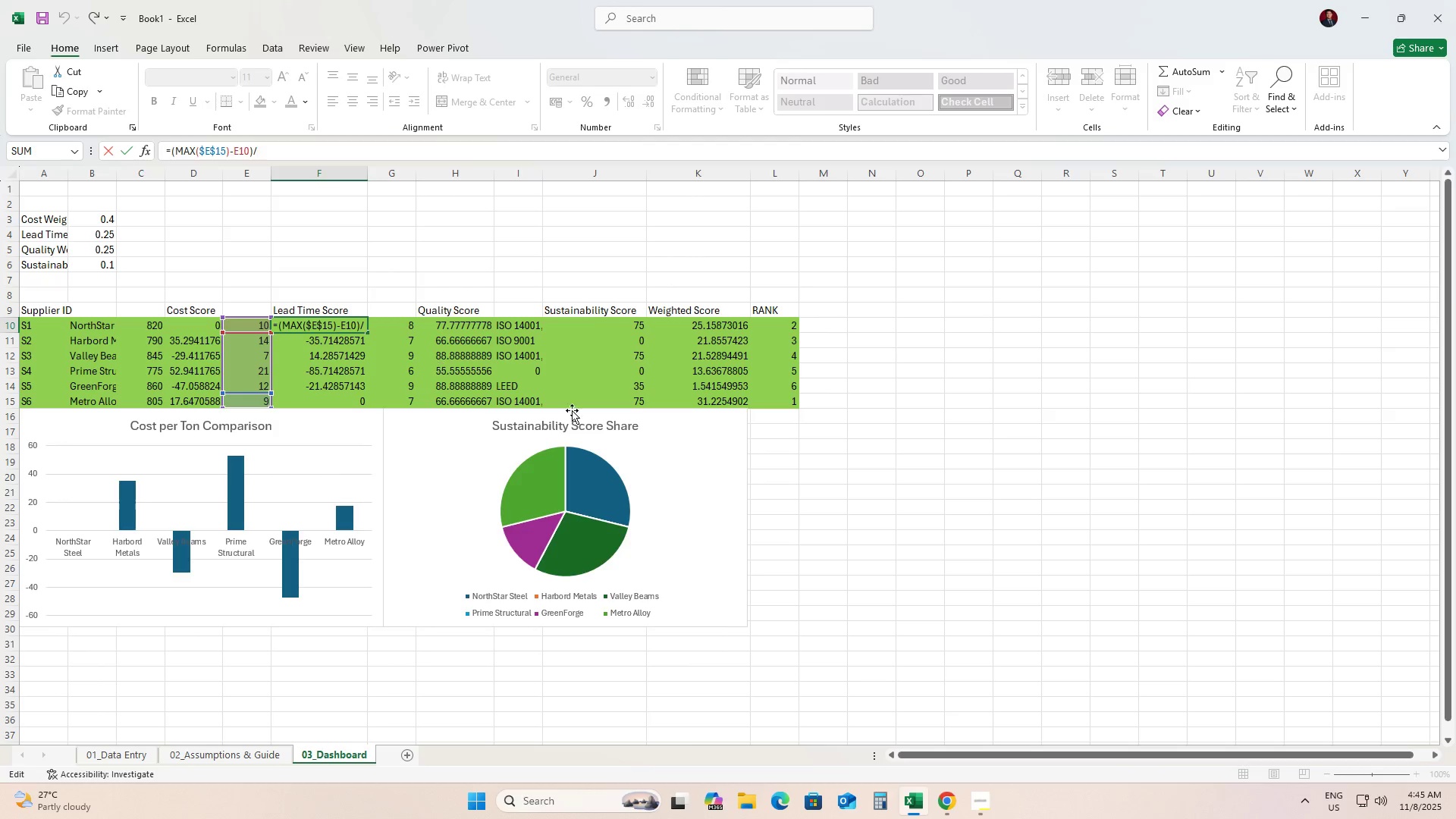 
key(Enter)
 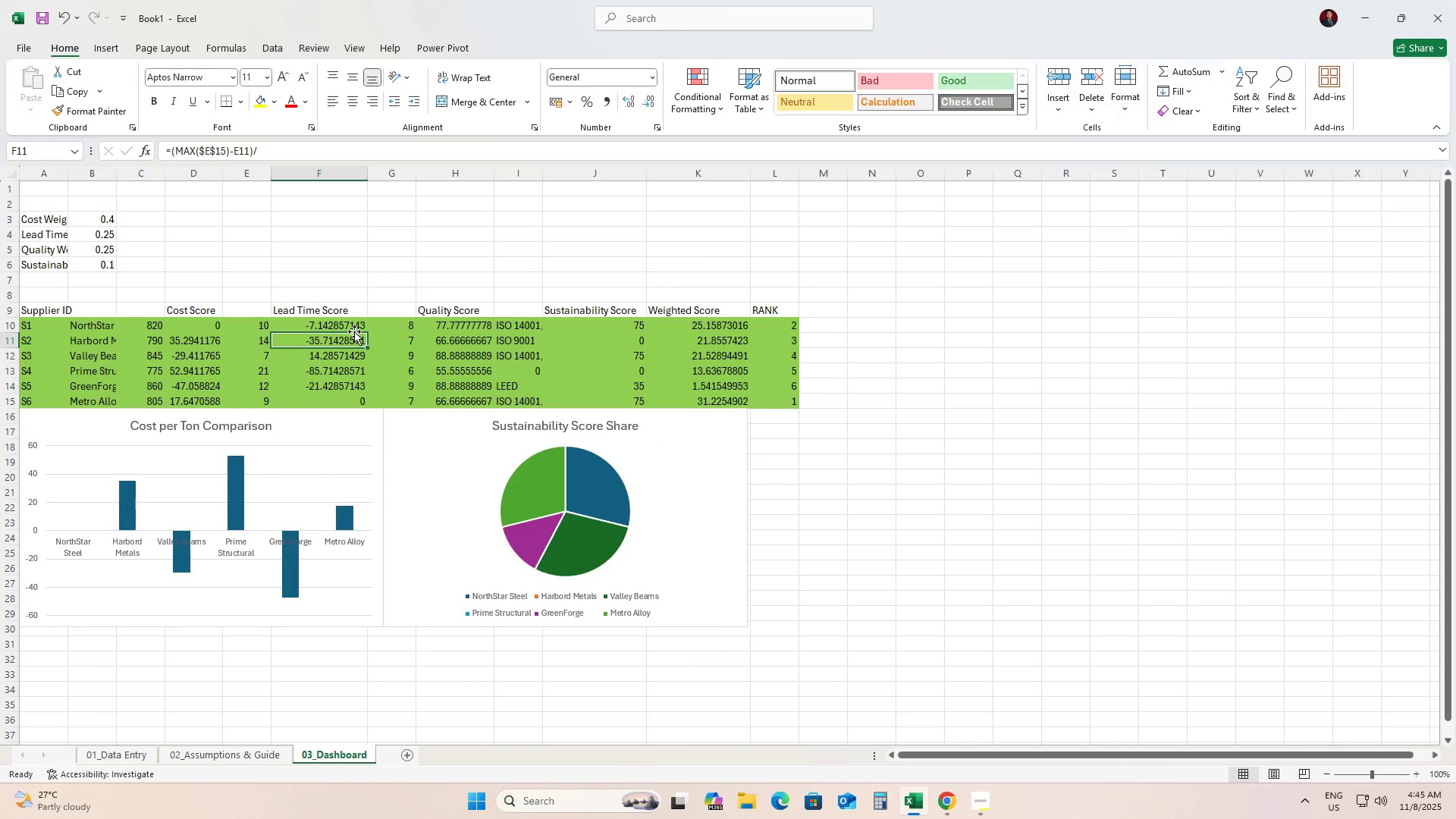 
left_click([354, 331])
 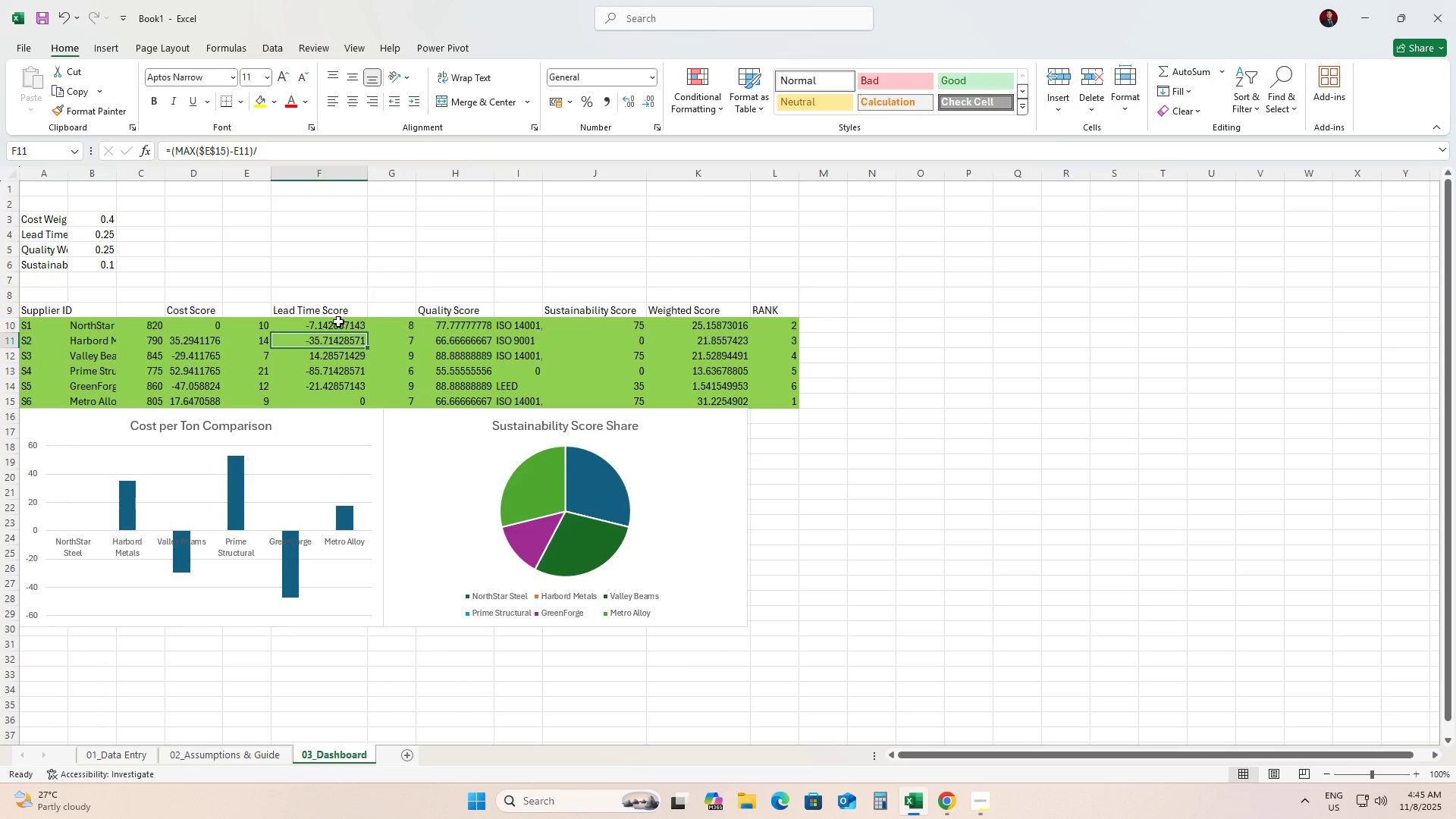 
left_click([338, 322])
 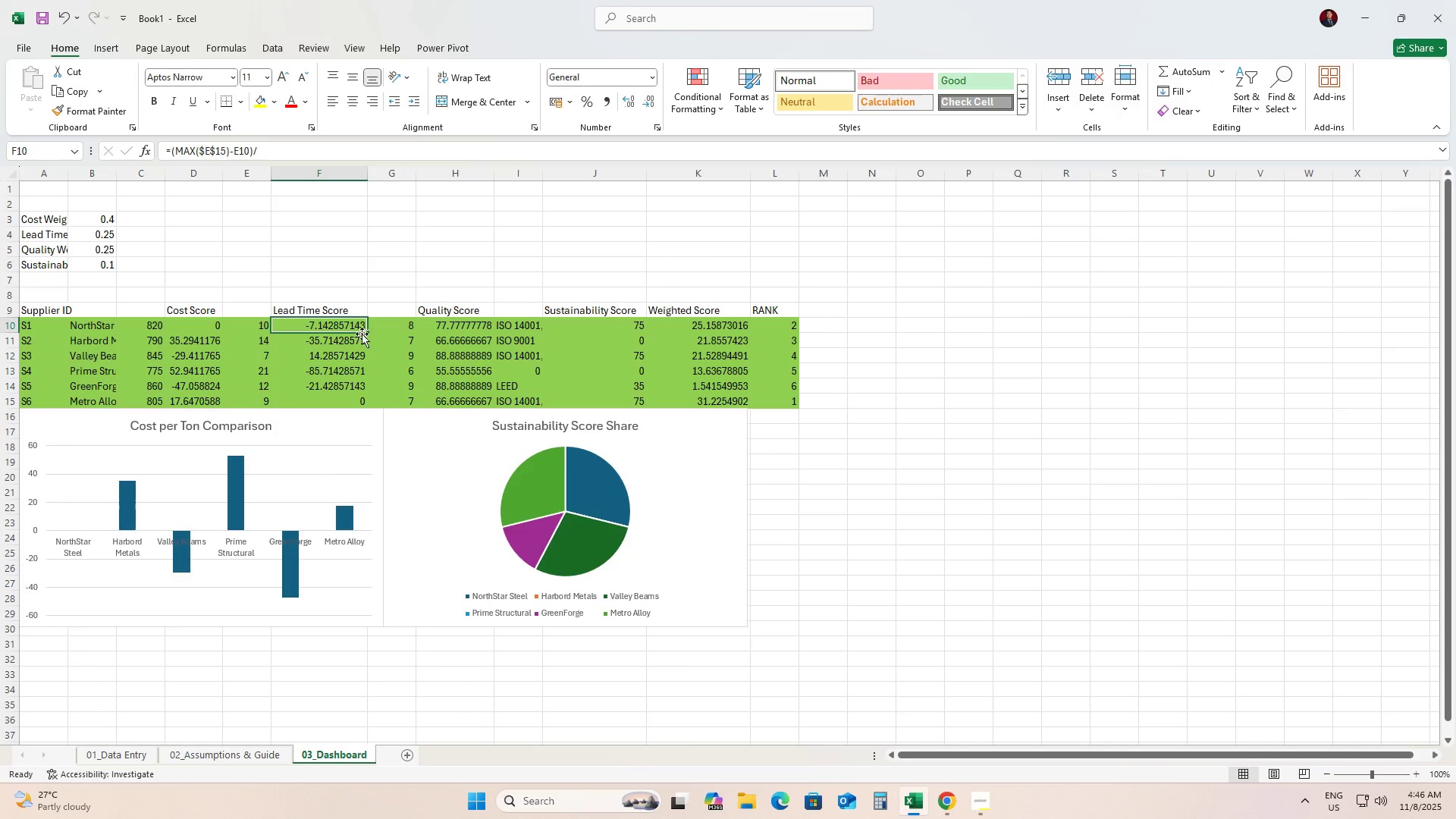 
left_click_drag(start_coordinate=[366, 333], to_coordinate=[359, 407])
 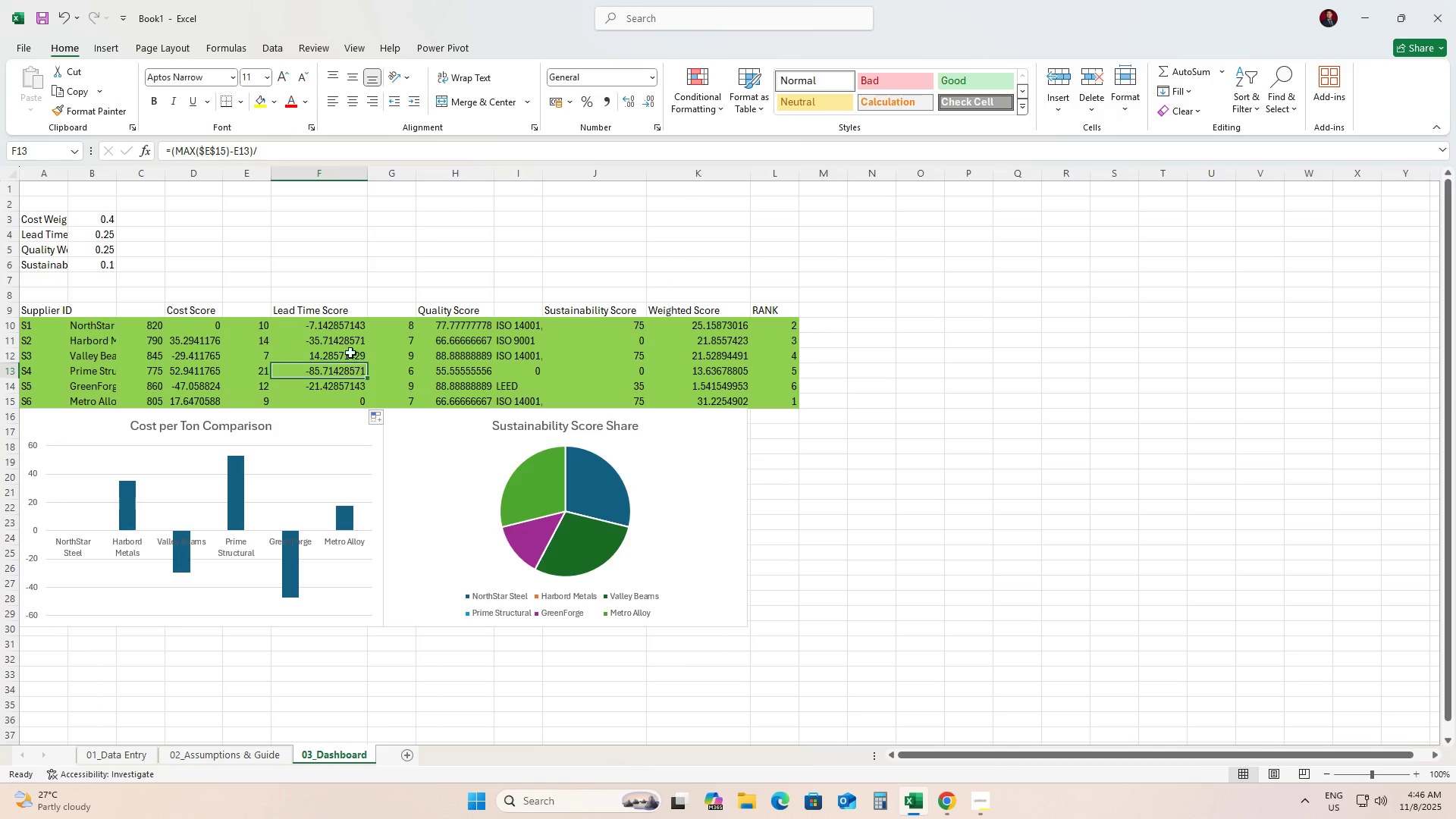 
double_click([350, 327])
 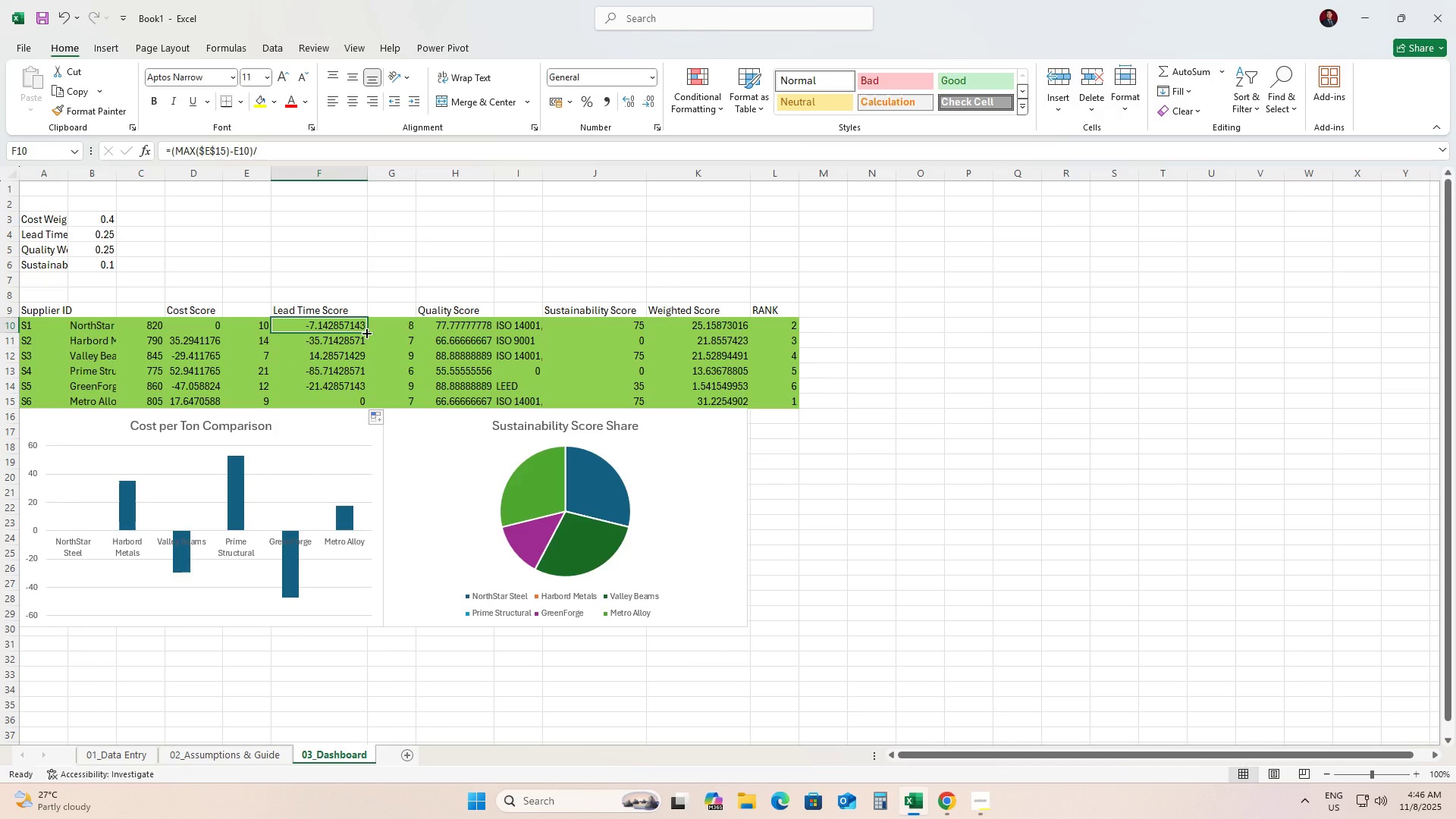 
left_click_drag(start_coordinate=[366, 332], to_coordinate=[356, 404])
 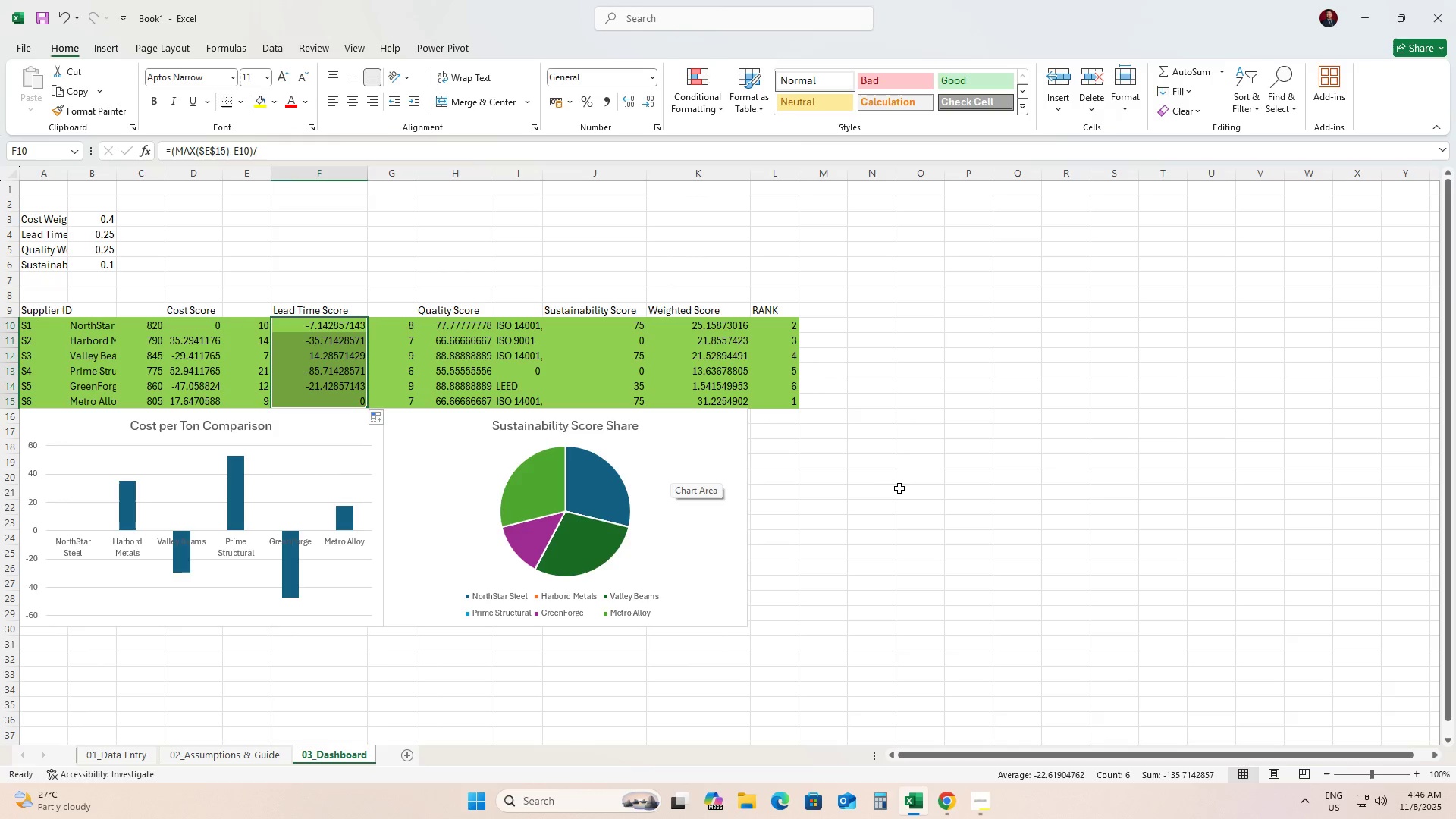 
left_click([902, 489])
 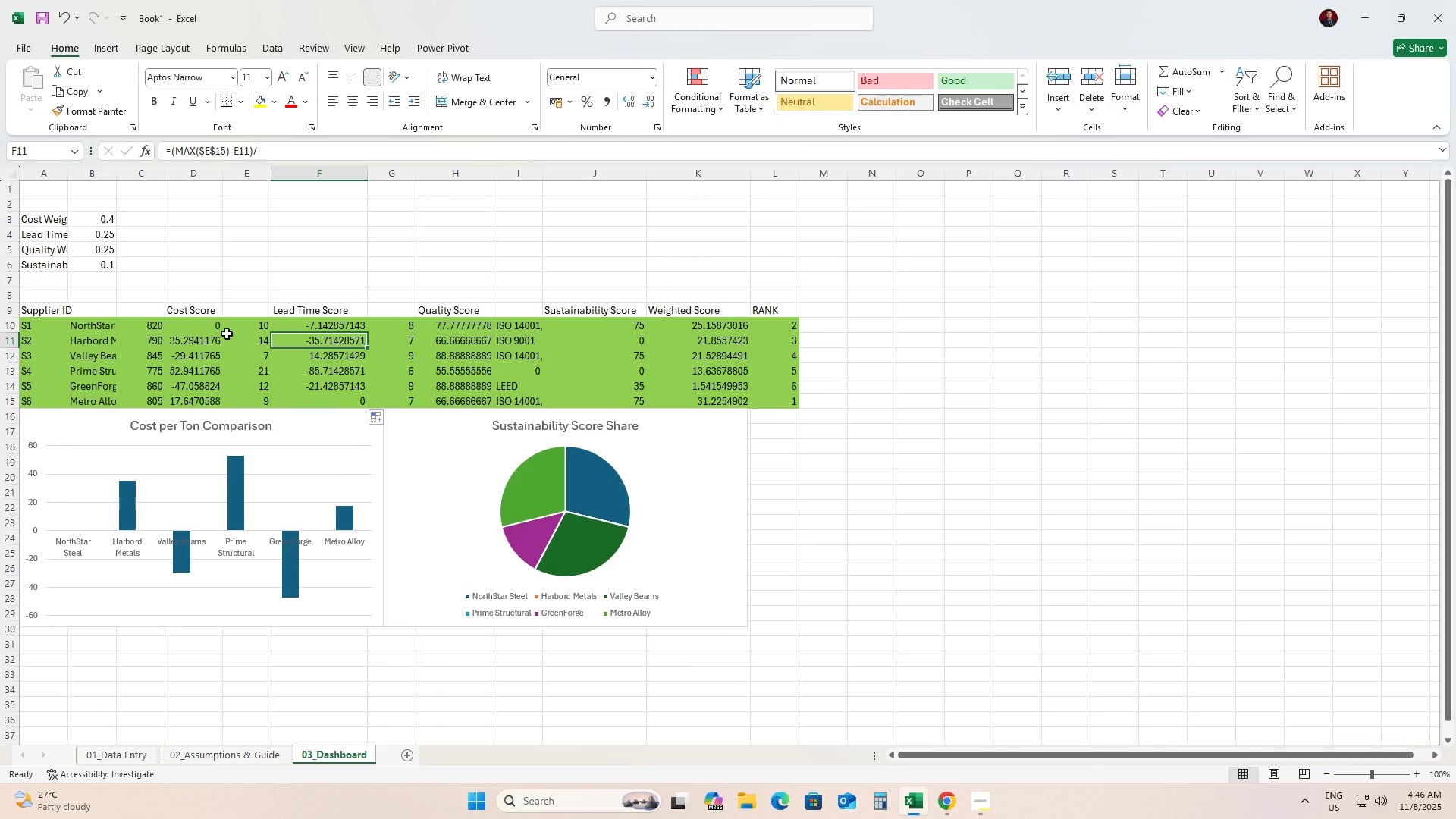 
left_click([259, 337])
 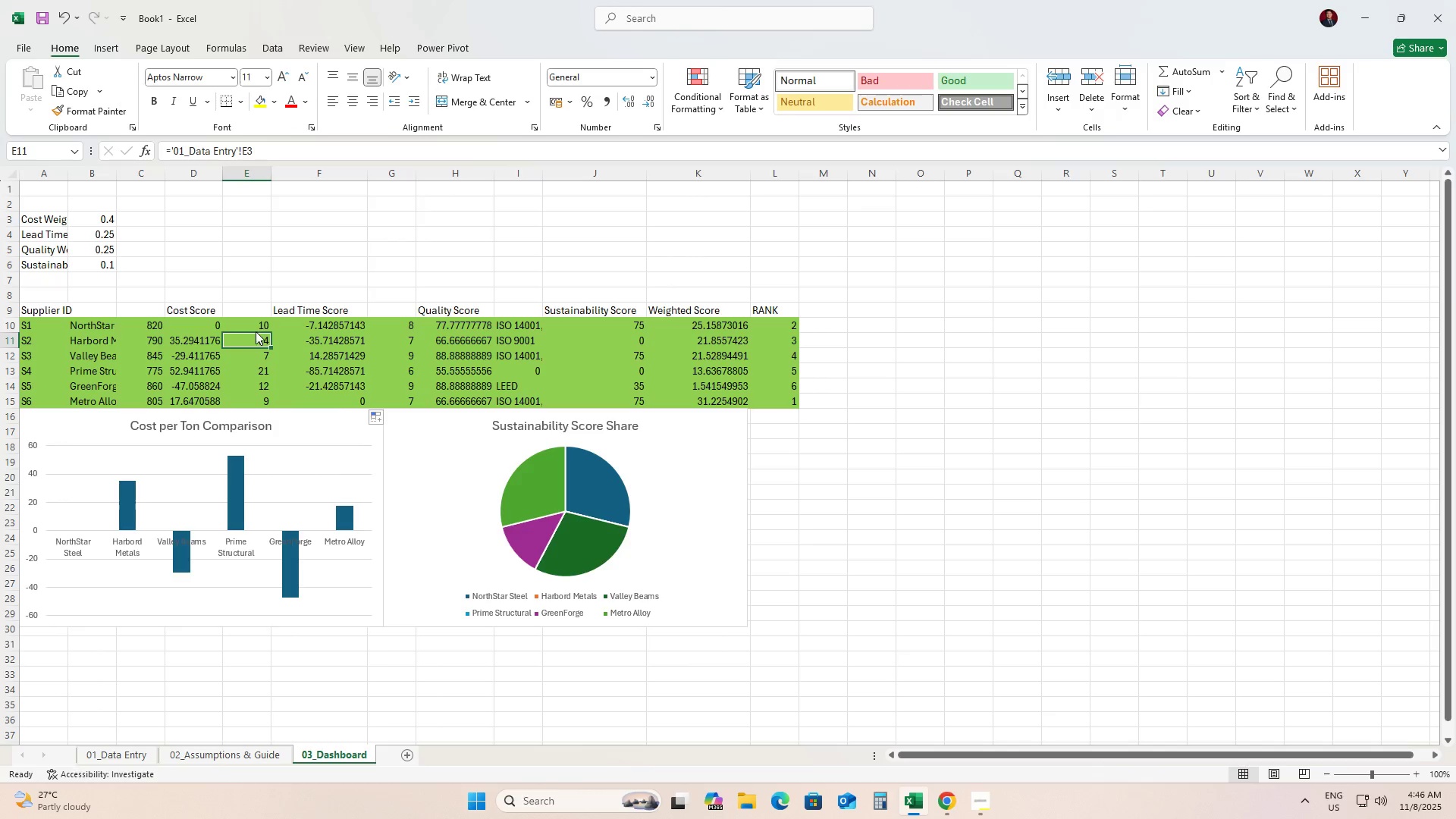 
left_click([256, 331])
 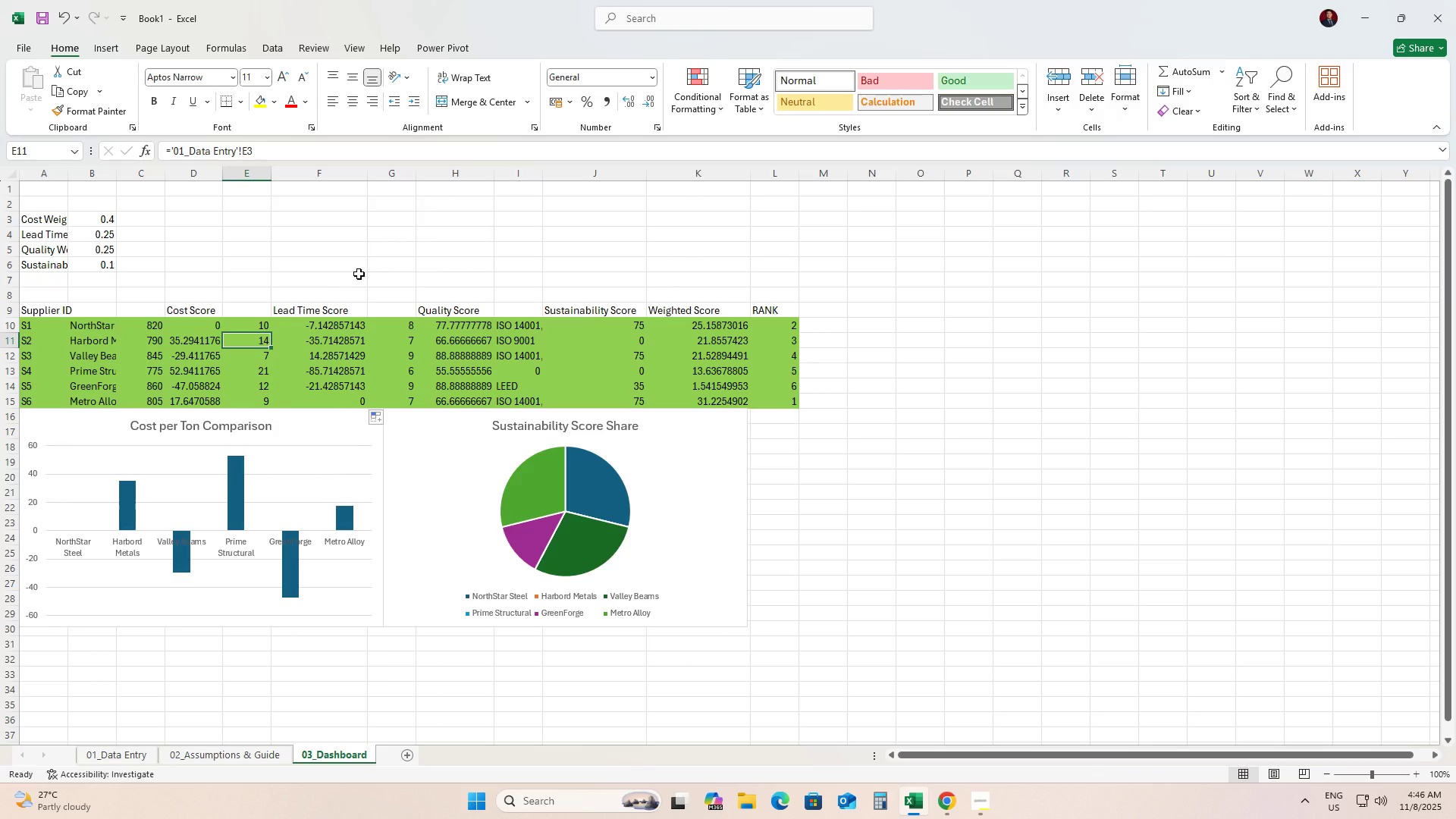 
wait(34.38)
 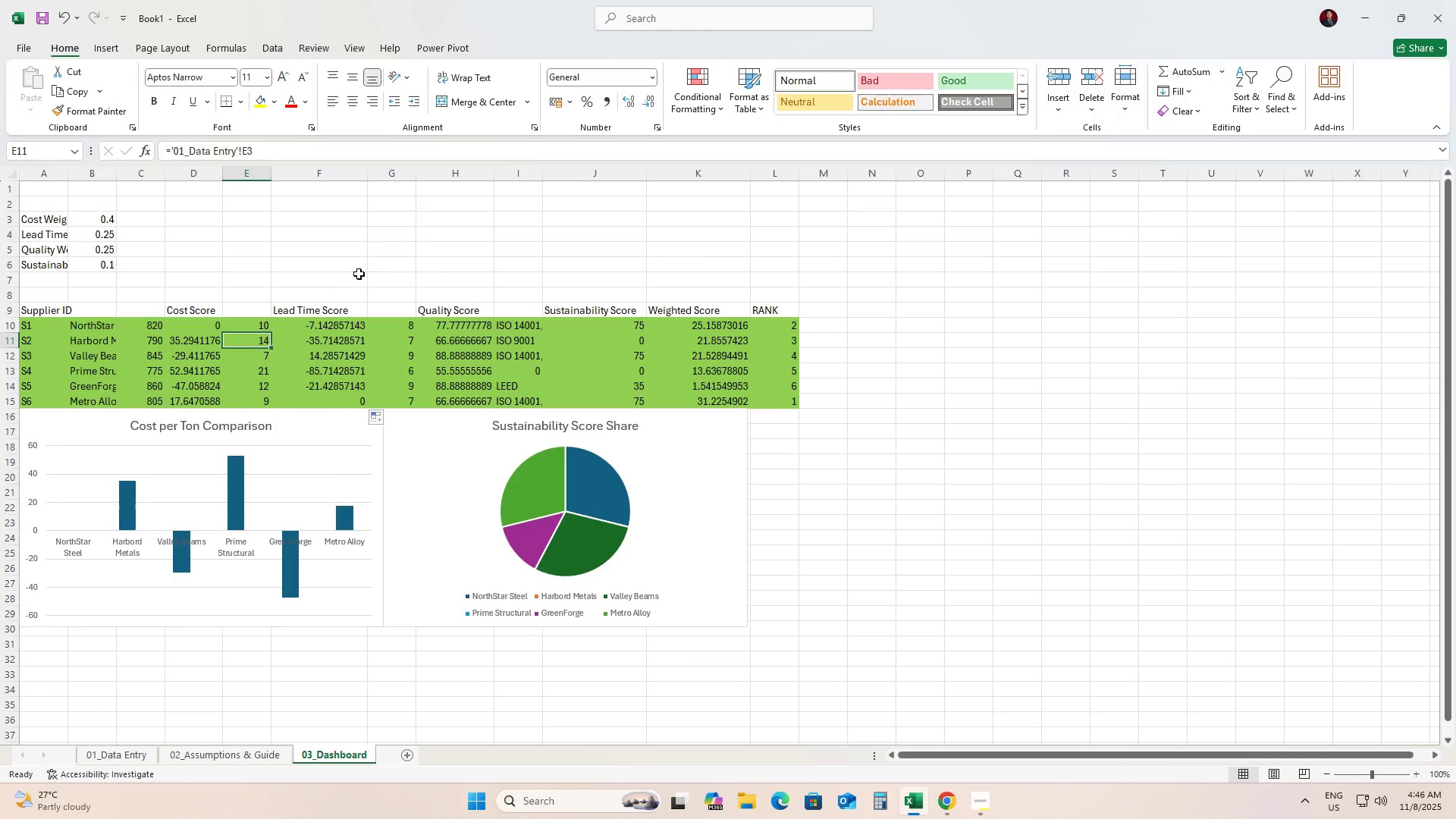 
left_click([989, 810])